 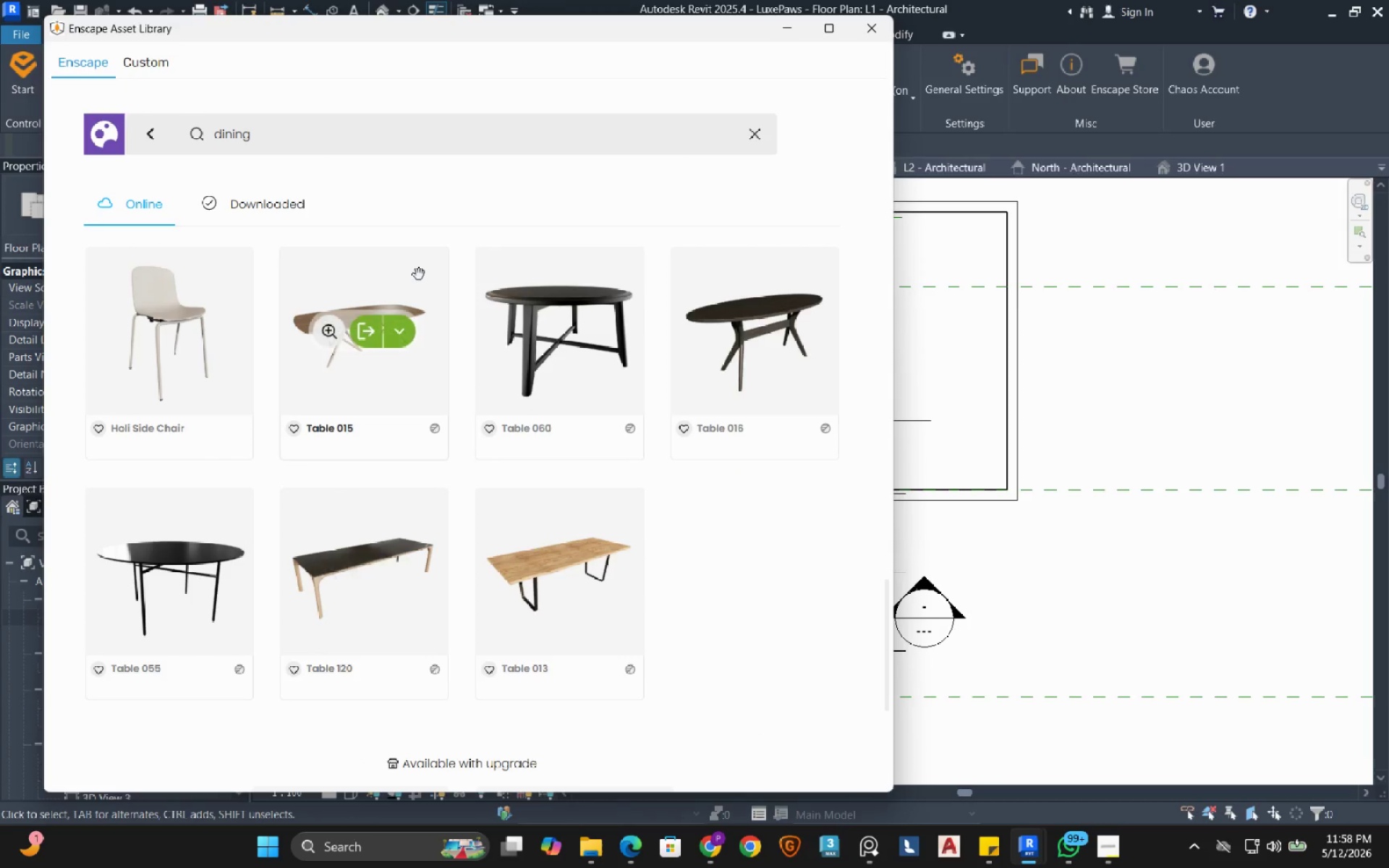 
scroll: coordinate [386, 481], scroll_direction: up, amount: 17.0
 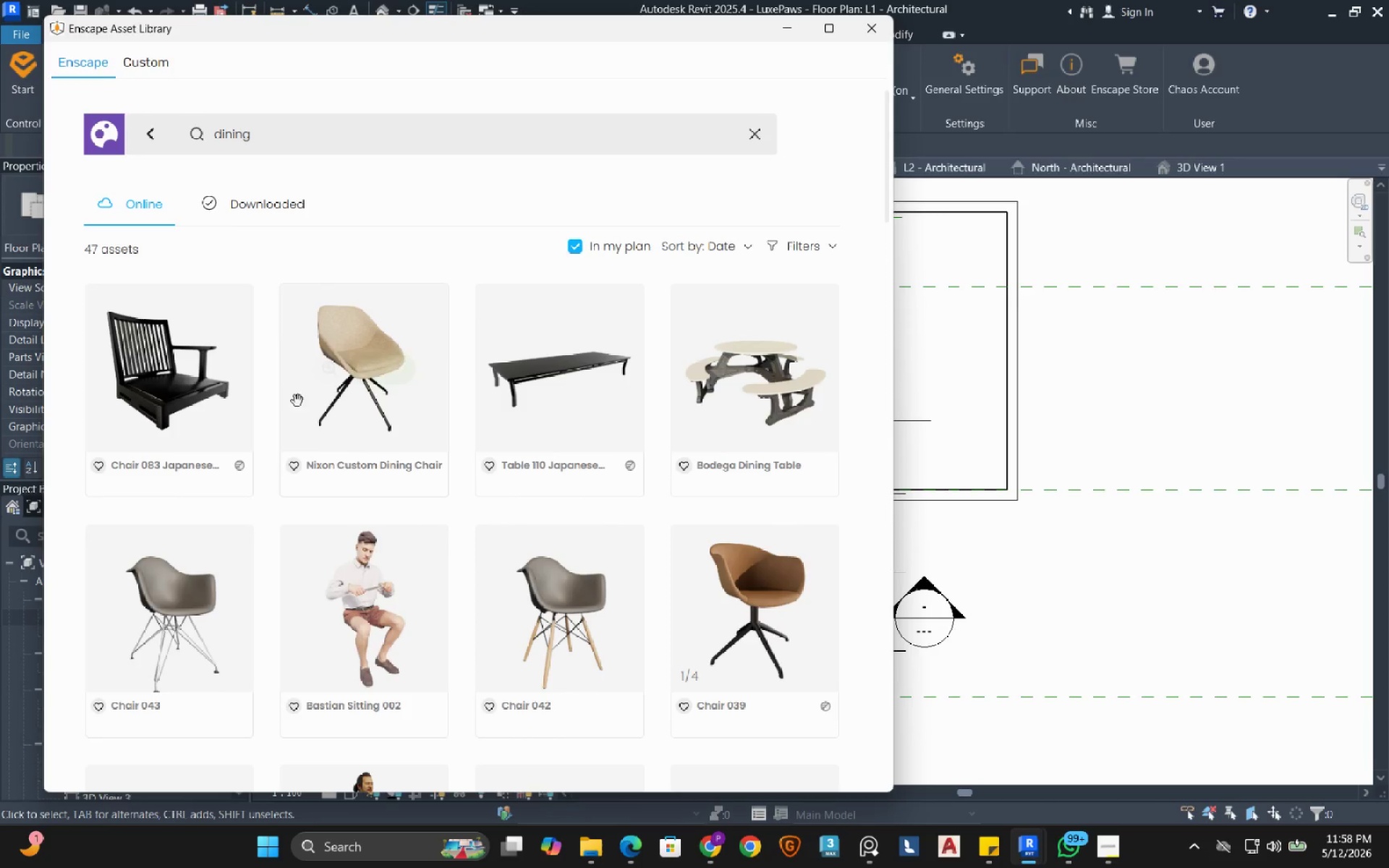 
double_click([259, 129])
 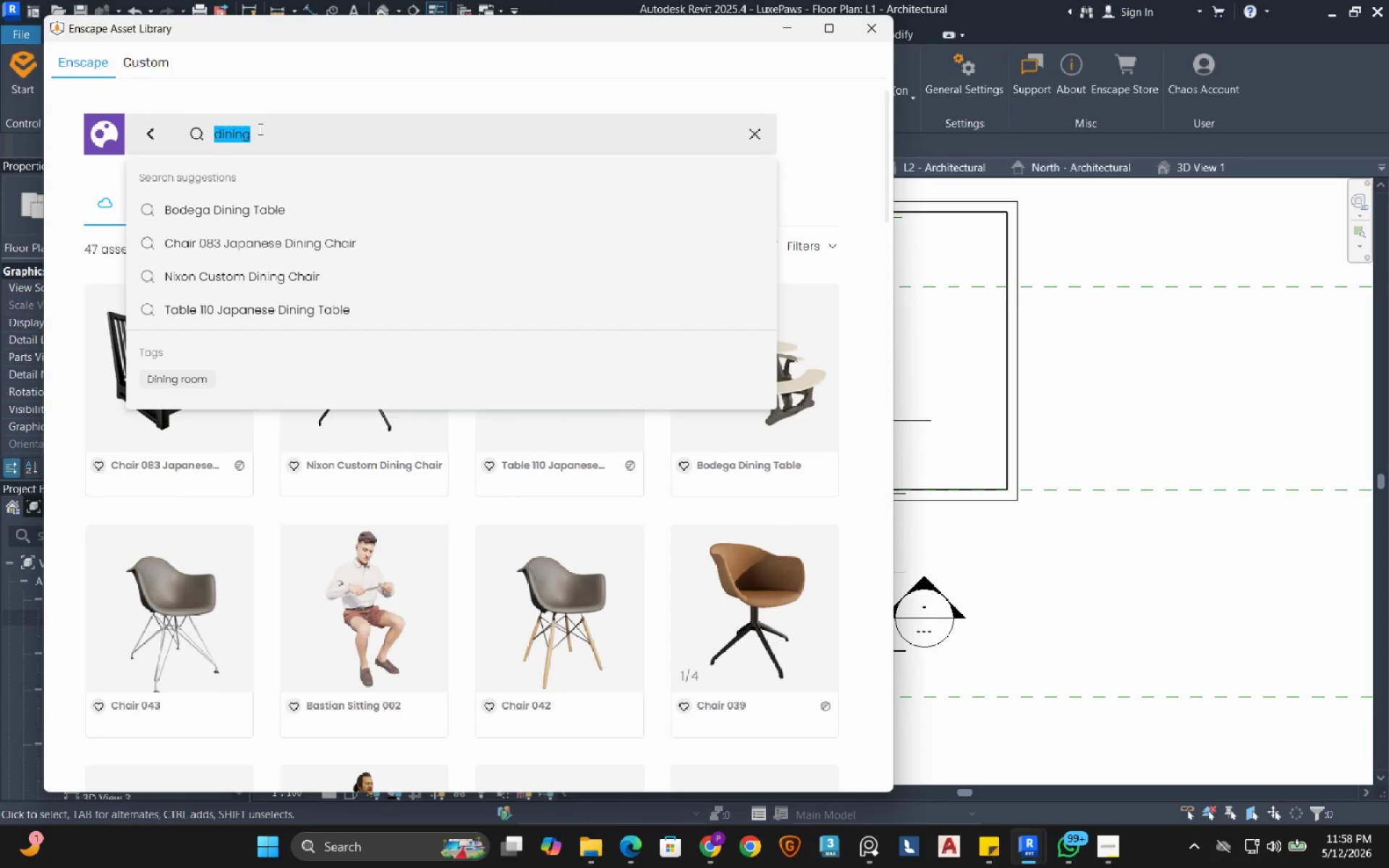 
type(table)
 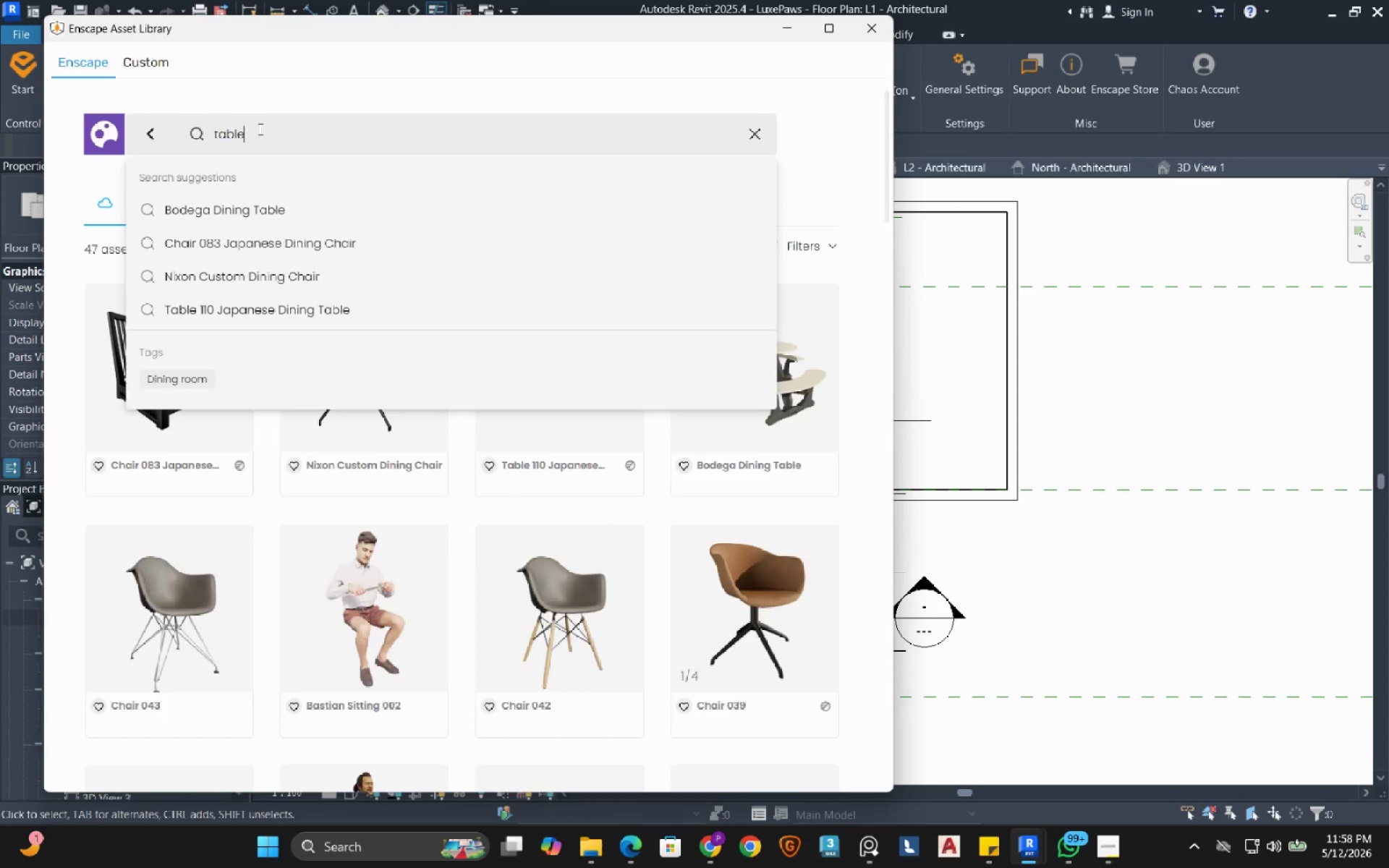 
key(Enter)
 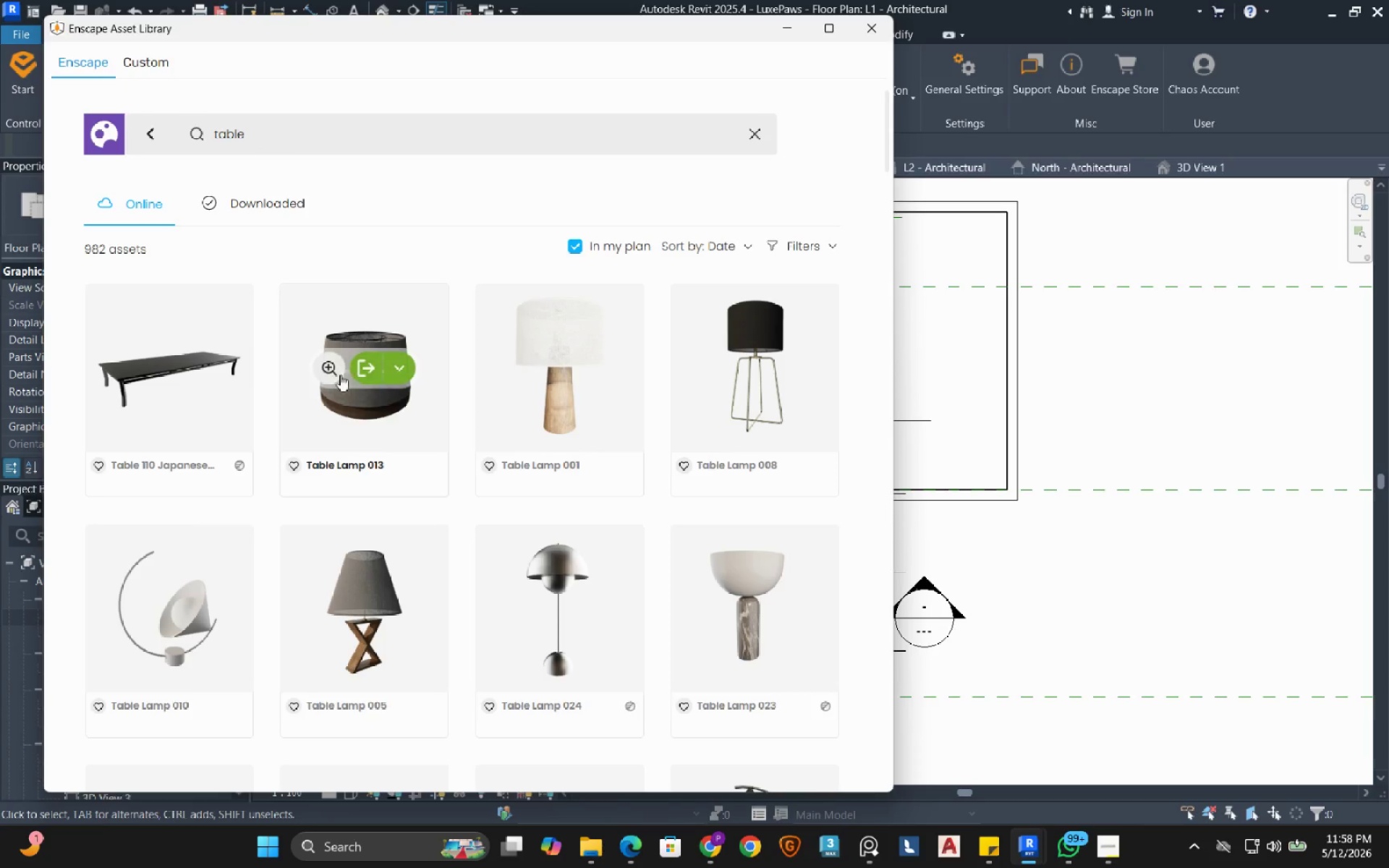 
wait(6.41)
 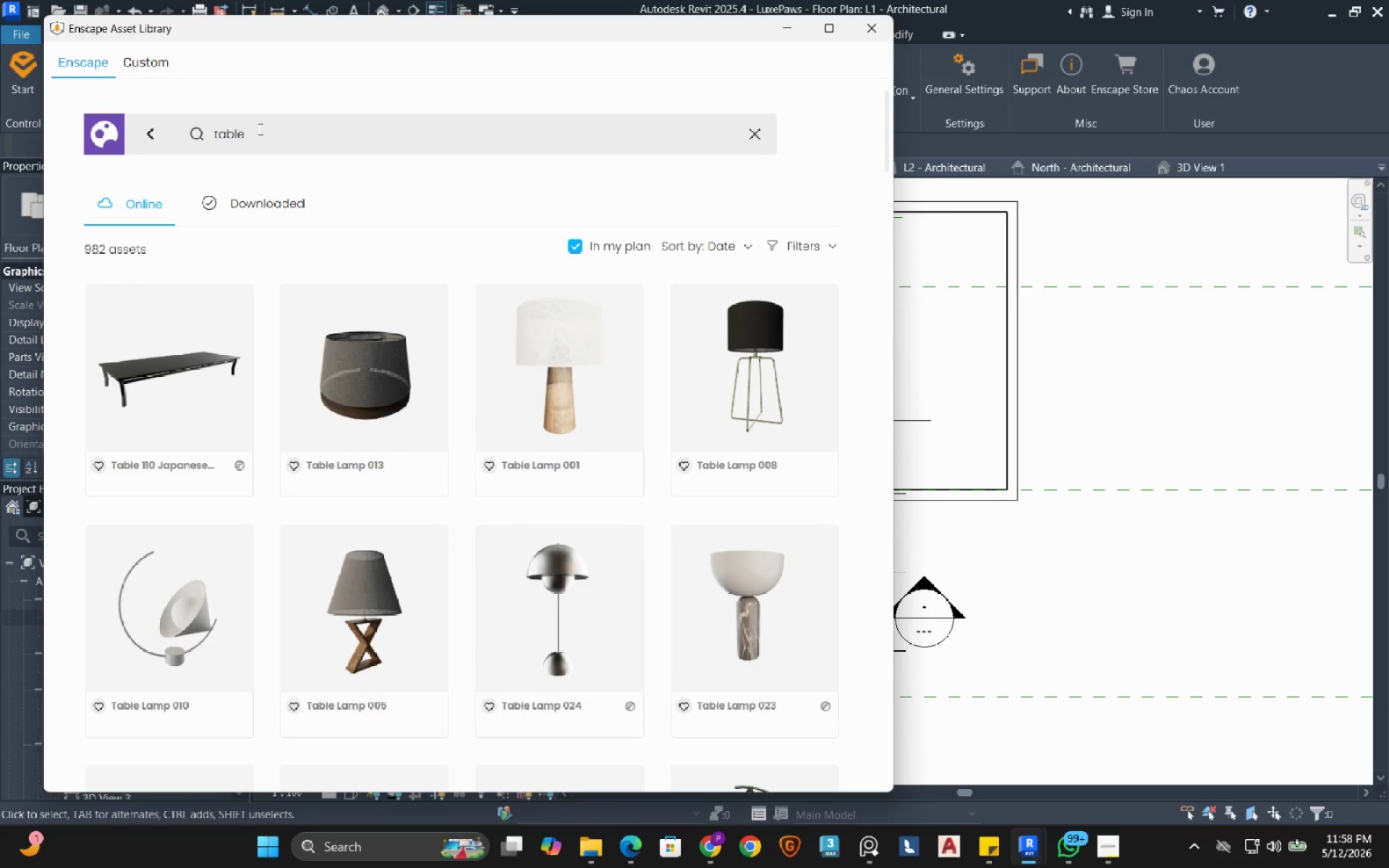 
scroll: coordinate [456, 299], scroll_direction: down, amount: 6.0
 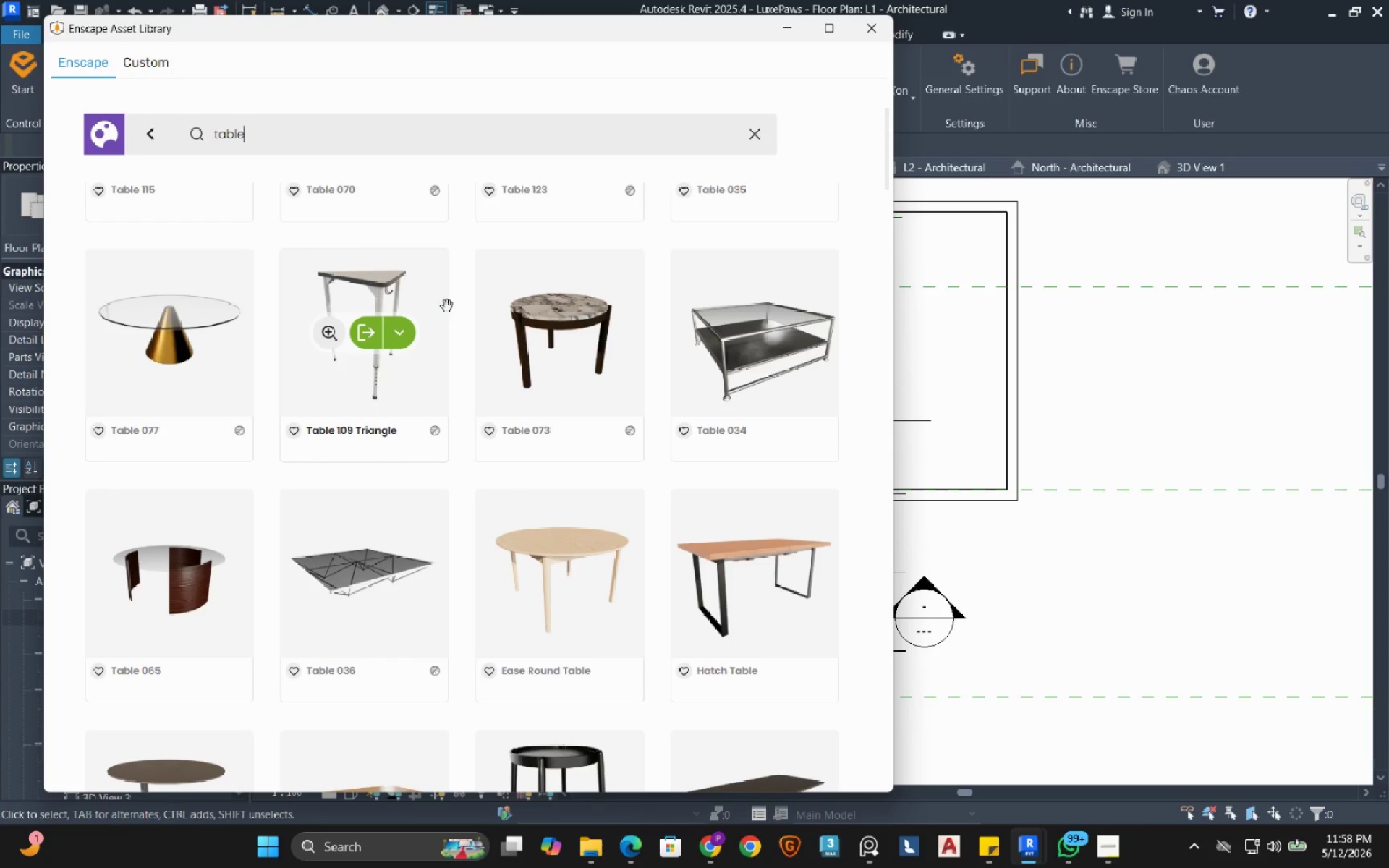 
wait(6.95)
 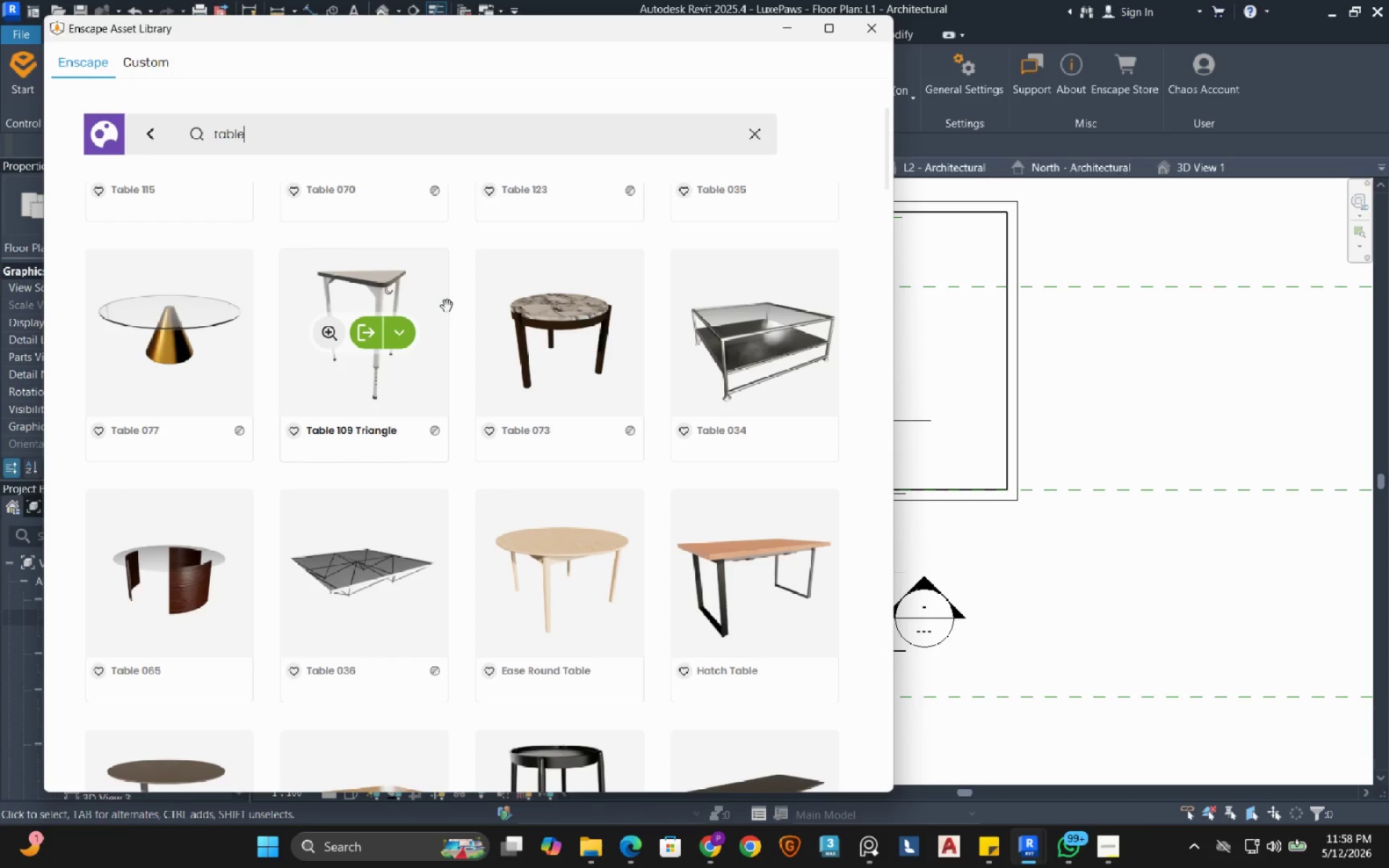 
scroll: coordinate [449, 307], scroll_direction: down, amount: 10.0
 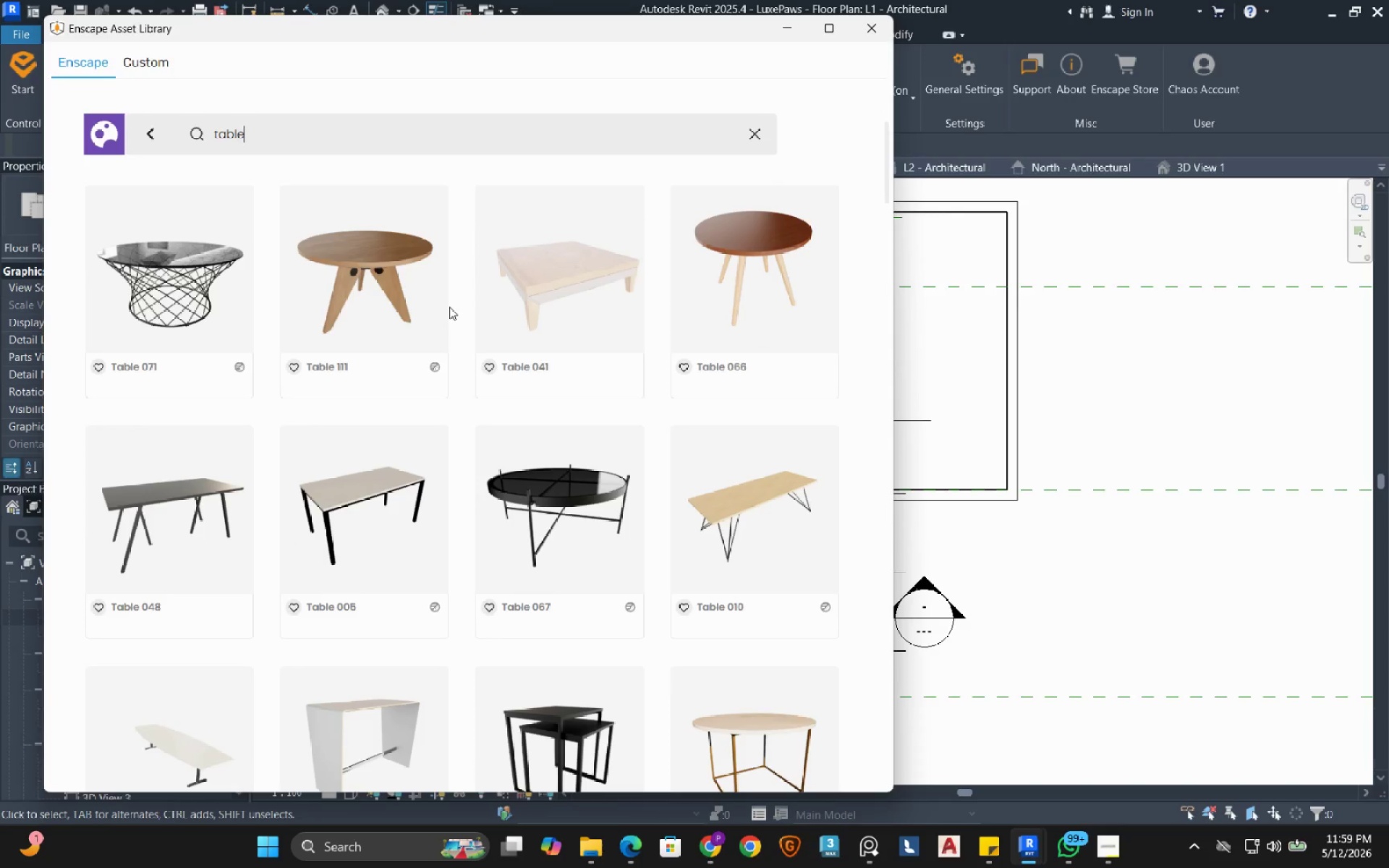 
scroll: coordinate [449, 307], scroll_direction: down, amount: 9.0
 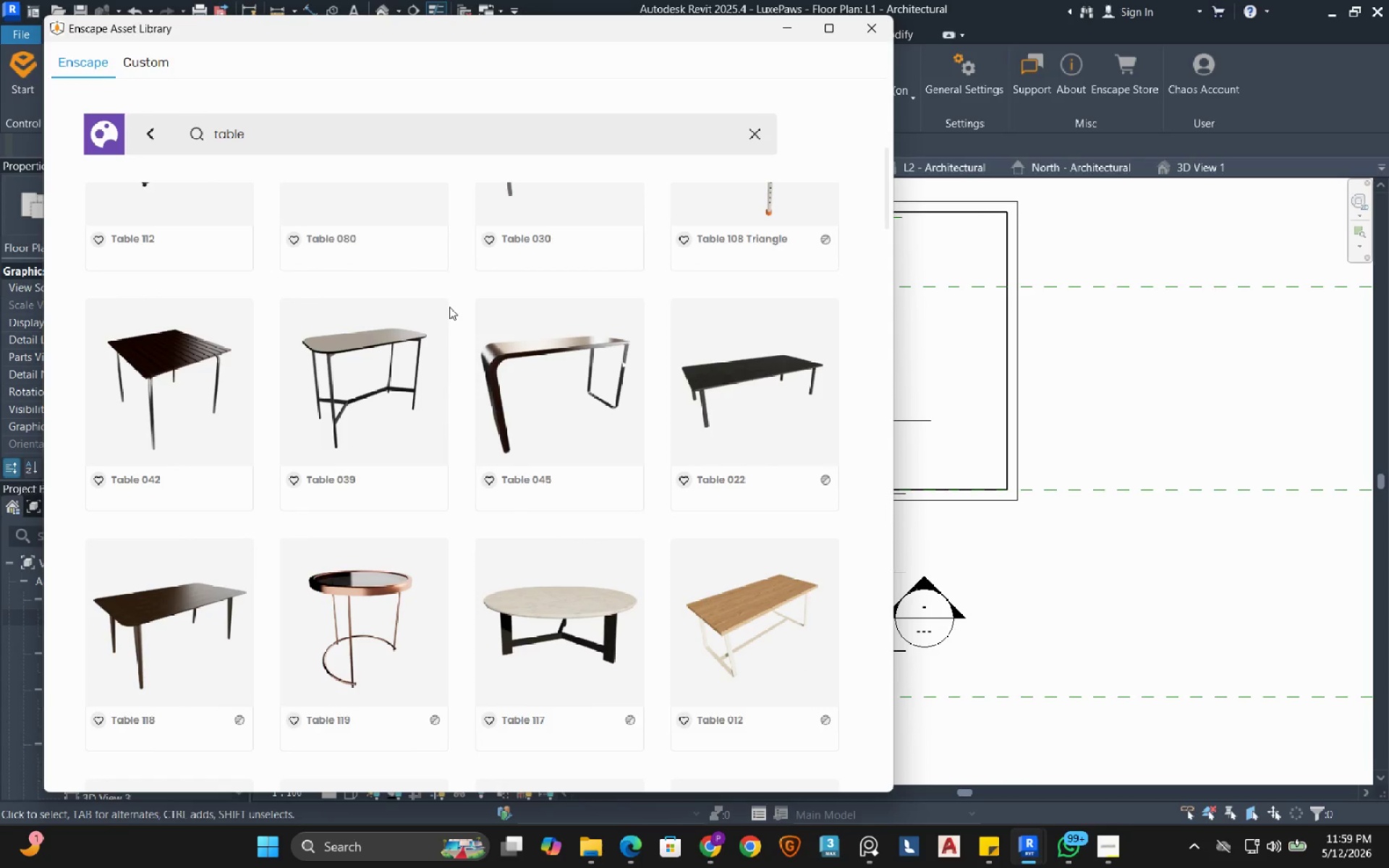 
scroll: coordinate [449, 307], scroll_direction: down, amount: 8.0
 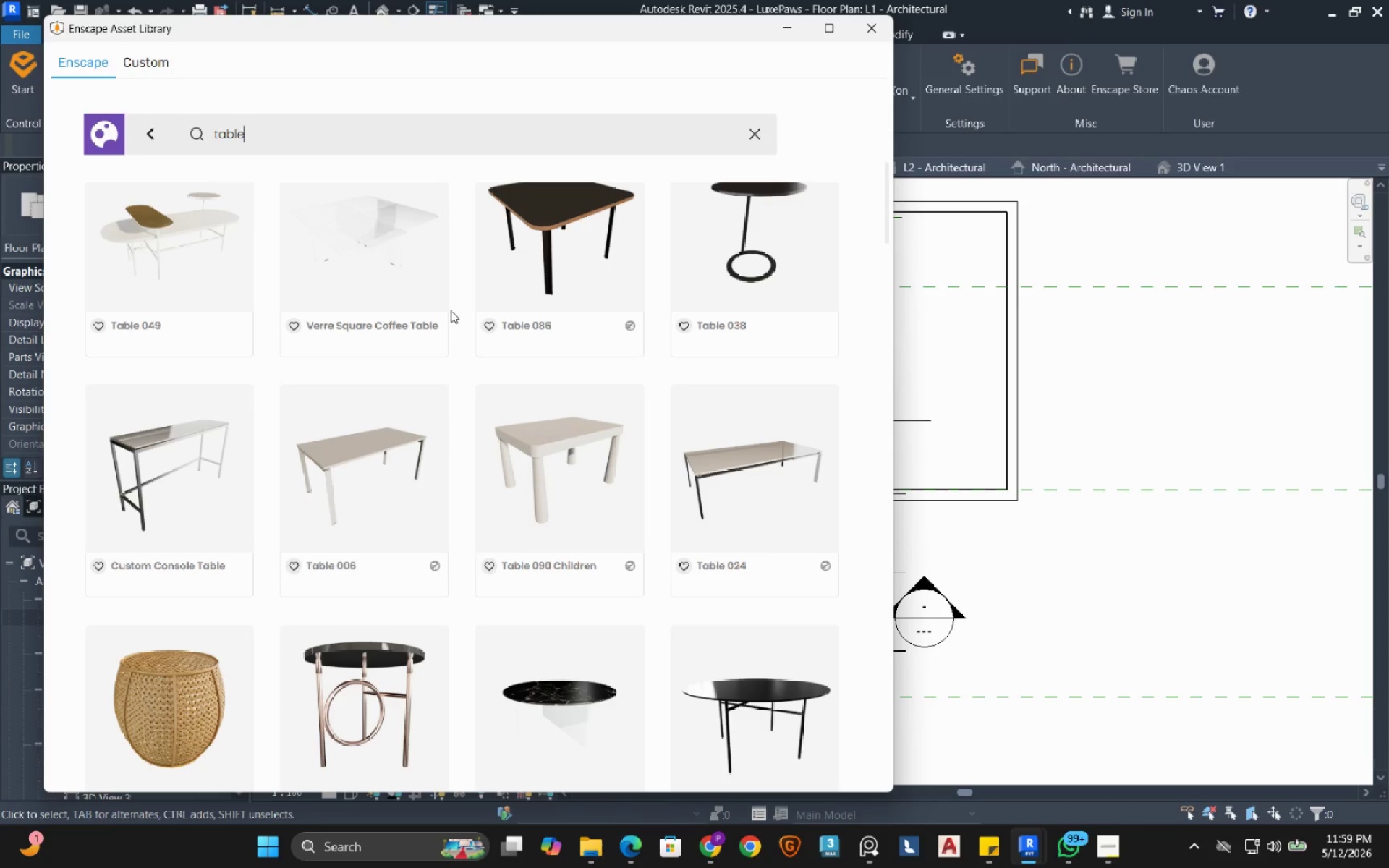 
wait(10.3)
 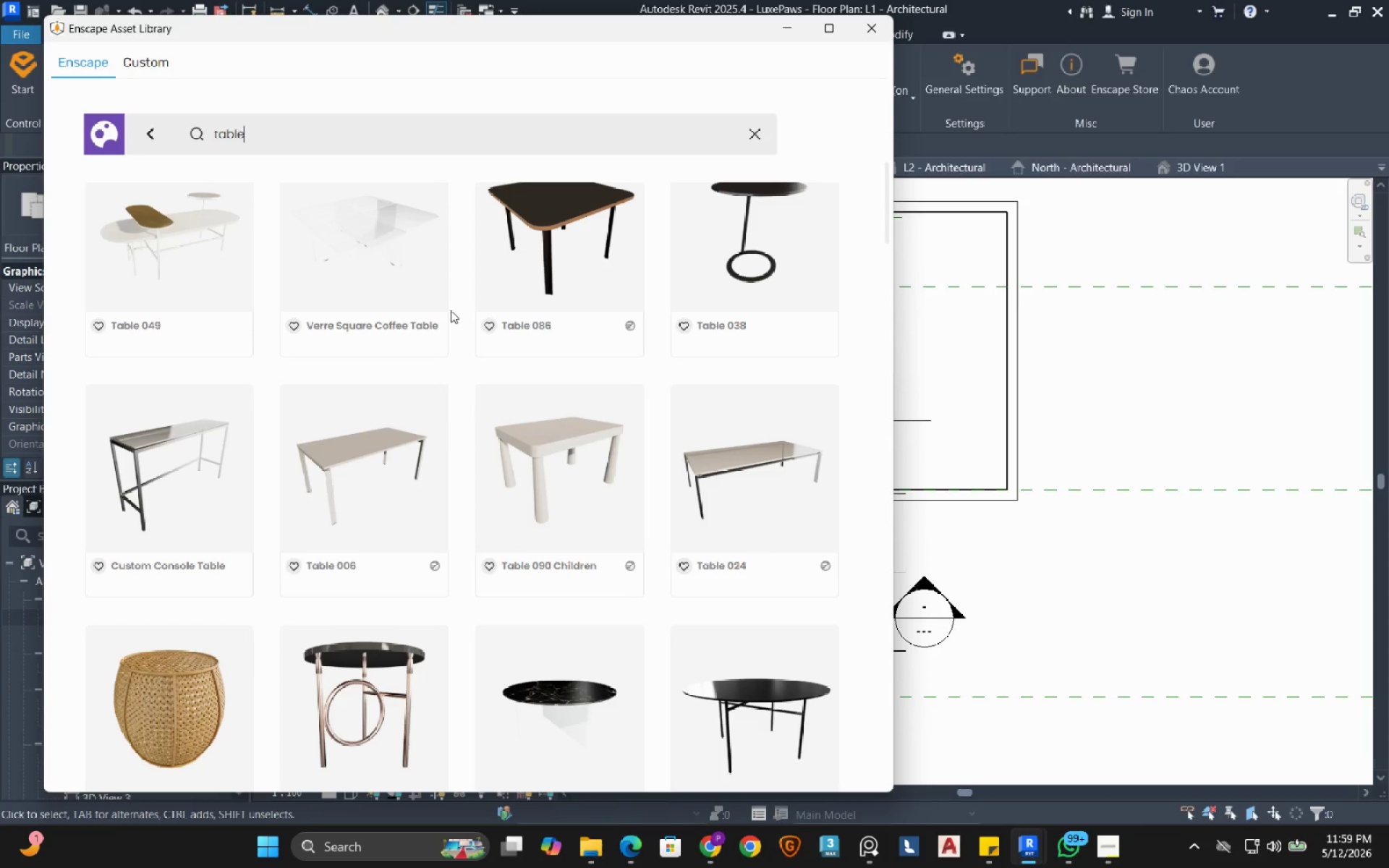 
scroll: coordinate [456, 405], scroll_direction: down, amount: 14.0
 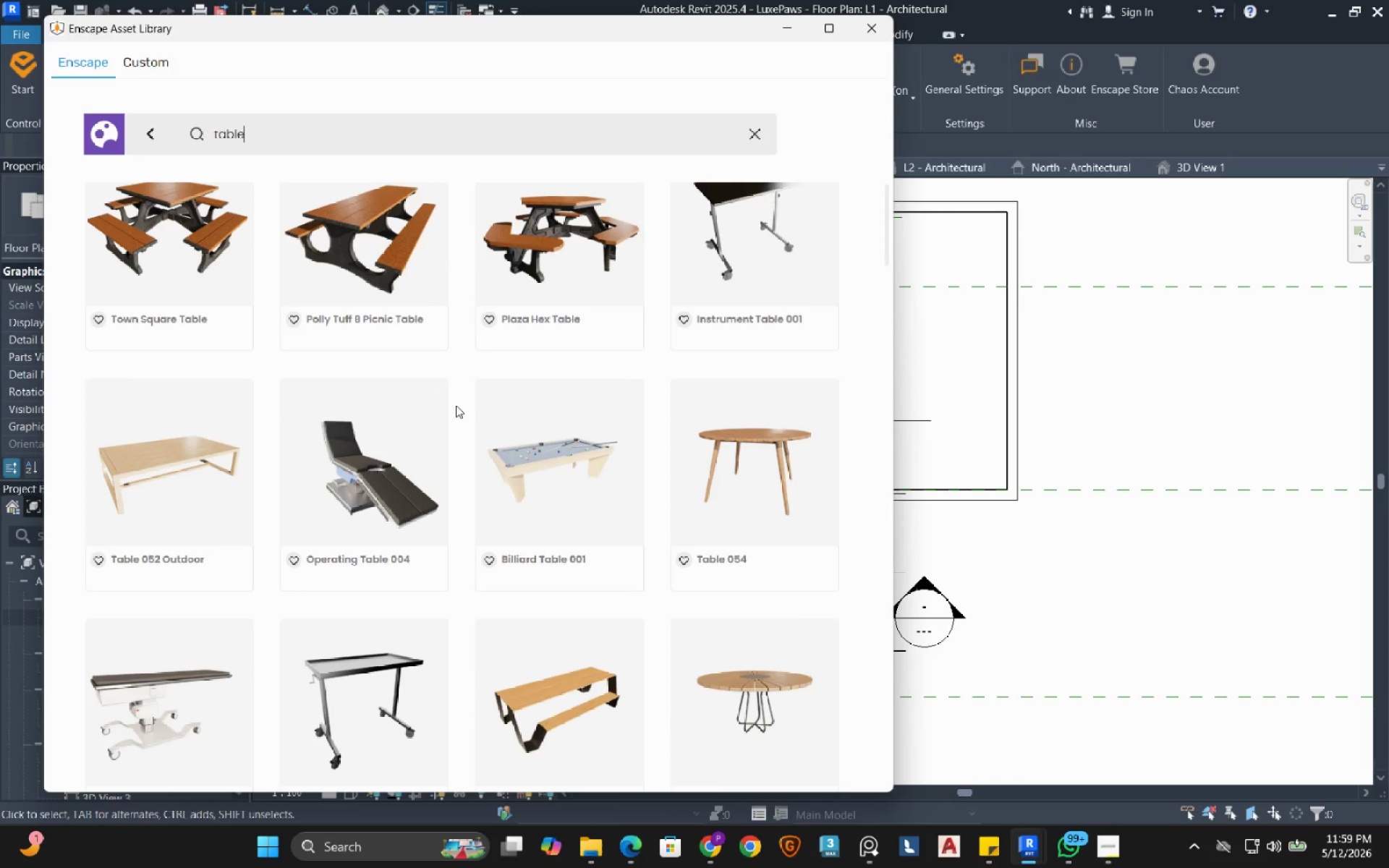 
scroll: coordinate [456, 405], scroll_direction: down, amount: 3.0
 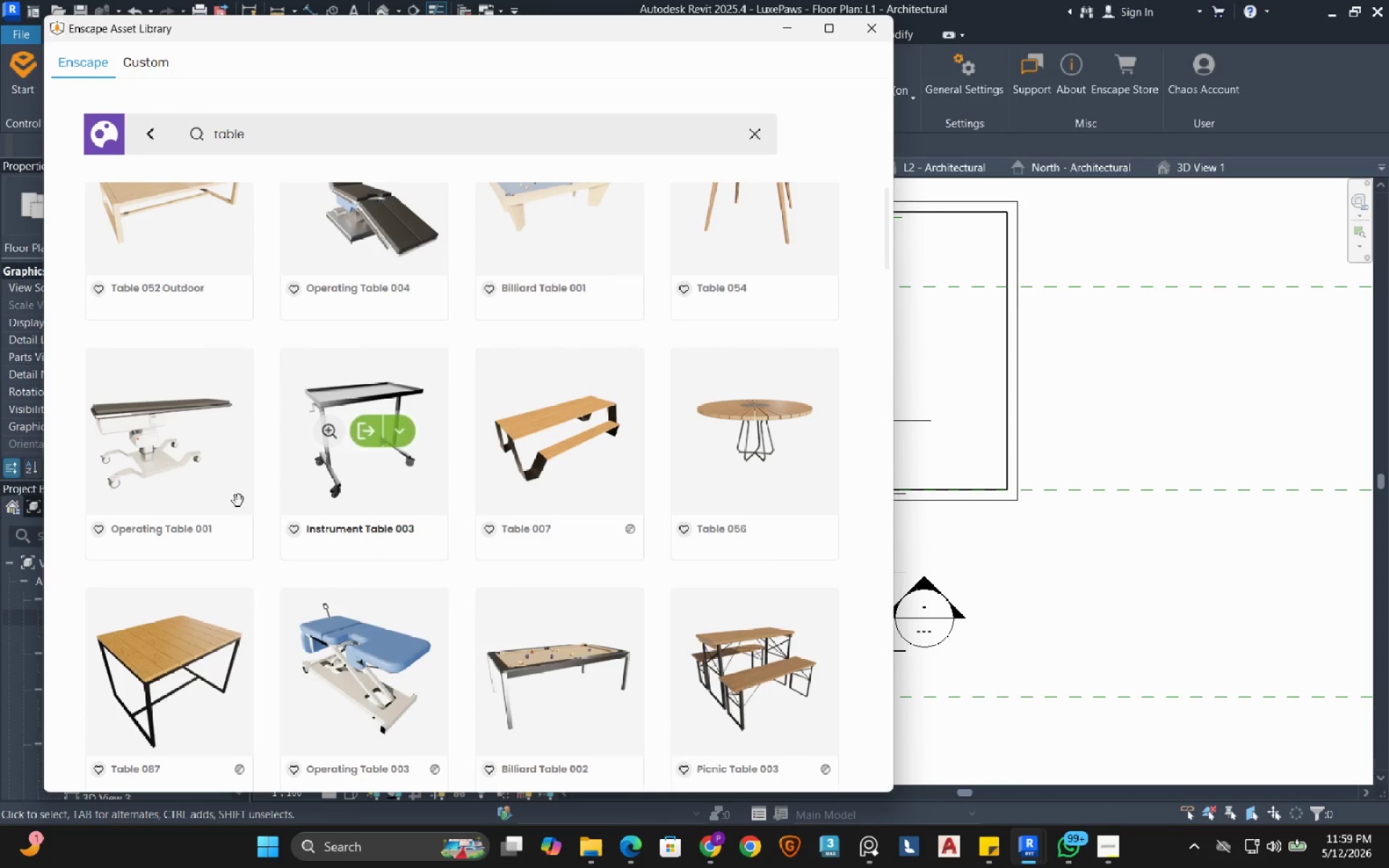 
scroll: coordinate [195, 514], scroll_direction: up, amount: 3.0
 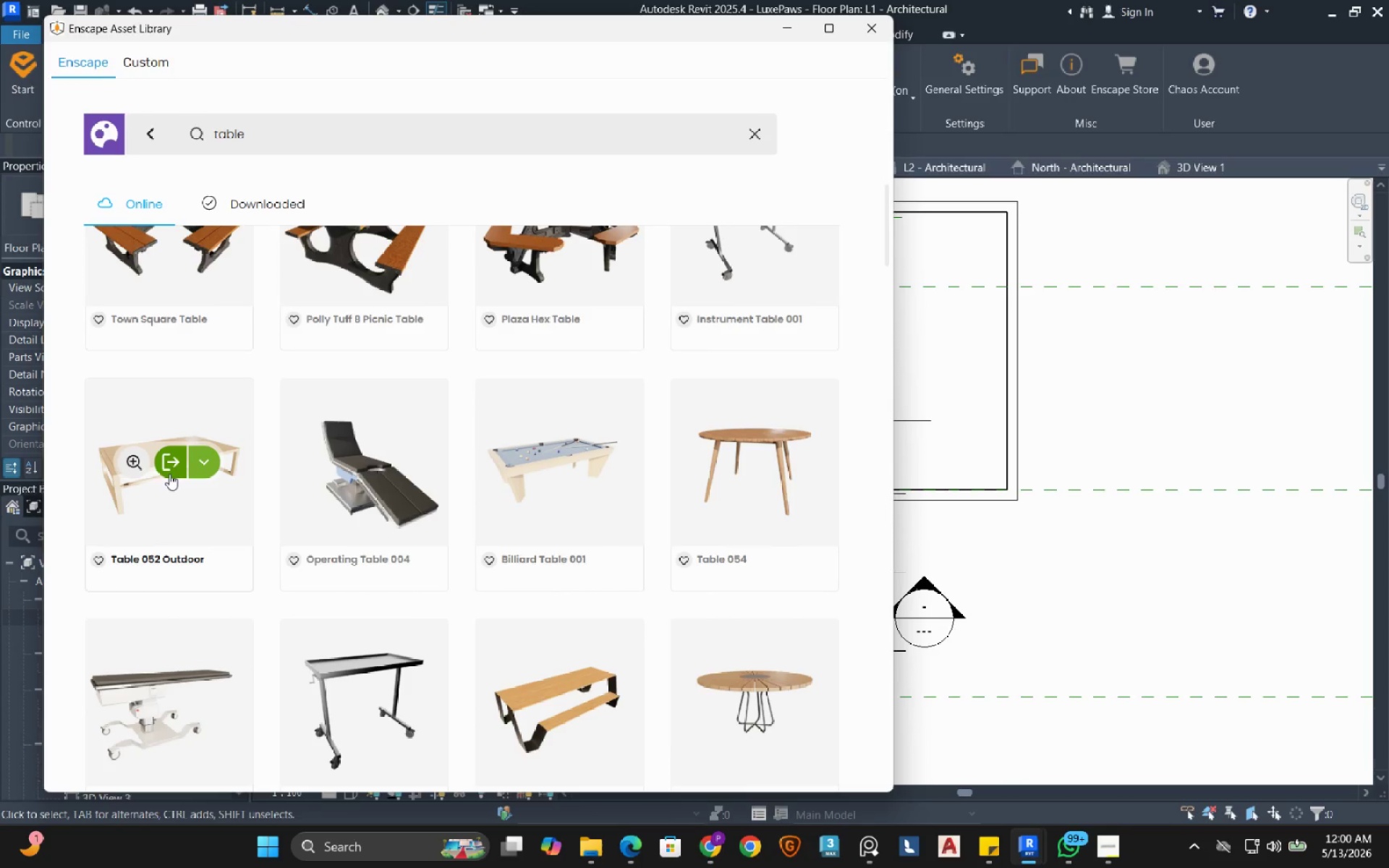 
left_click([171, 464])
 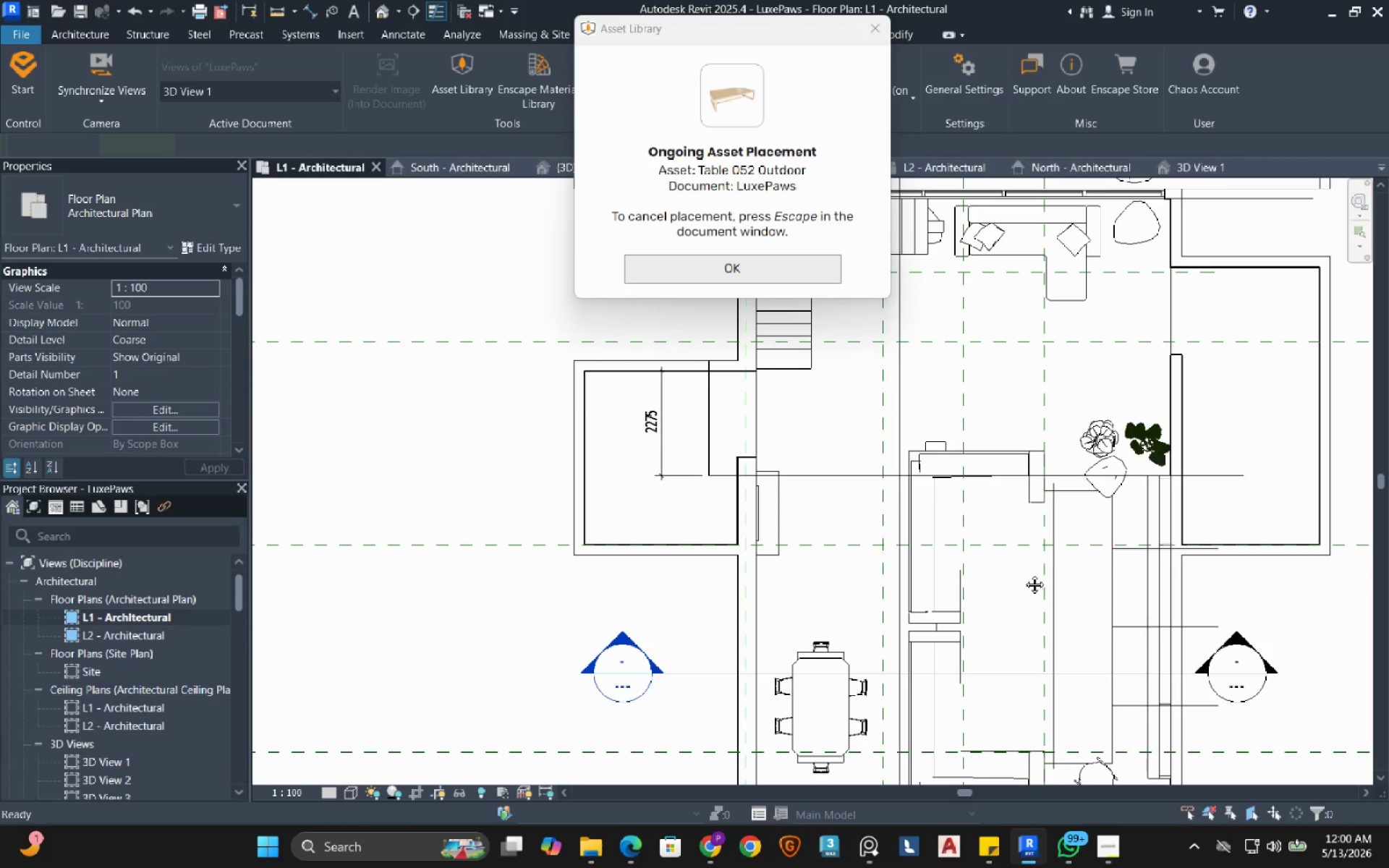 
wait(10.91)
 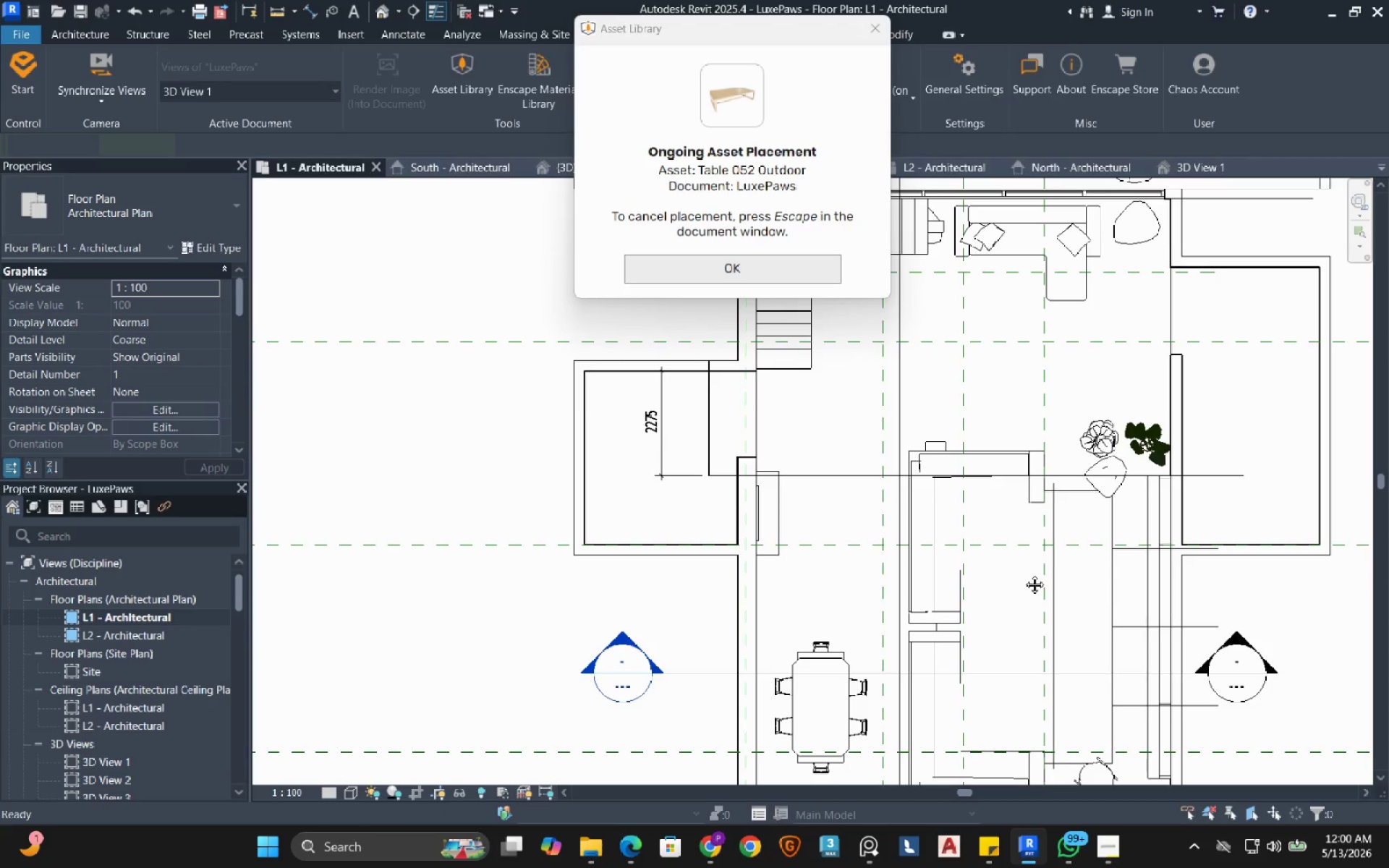 
key(Space)
 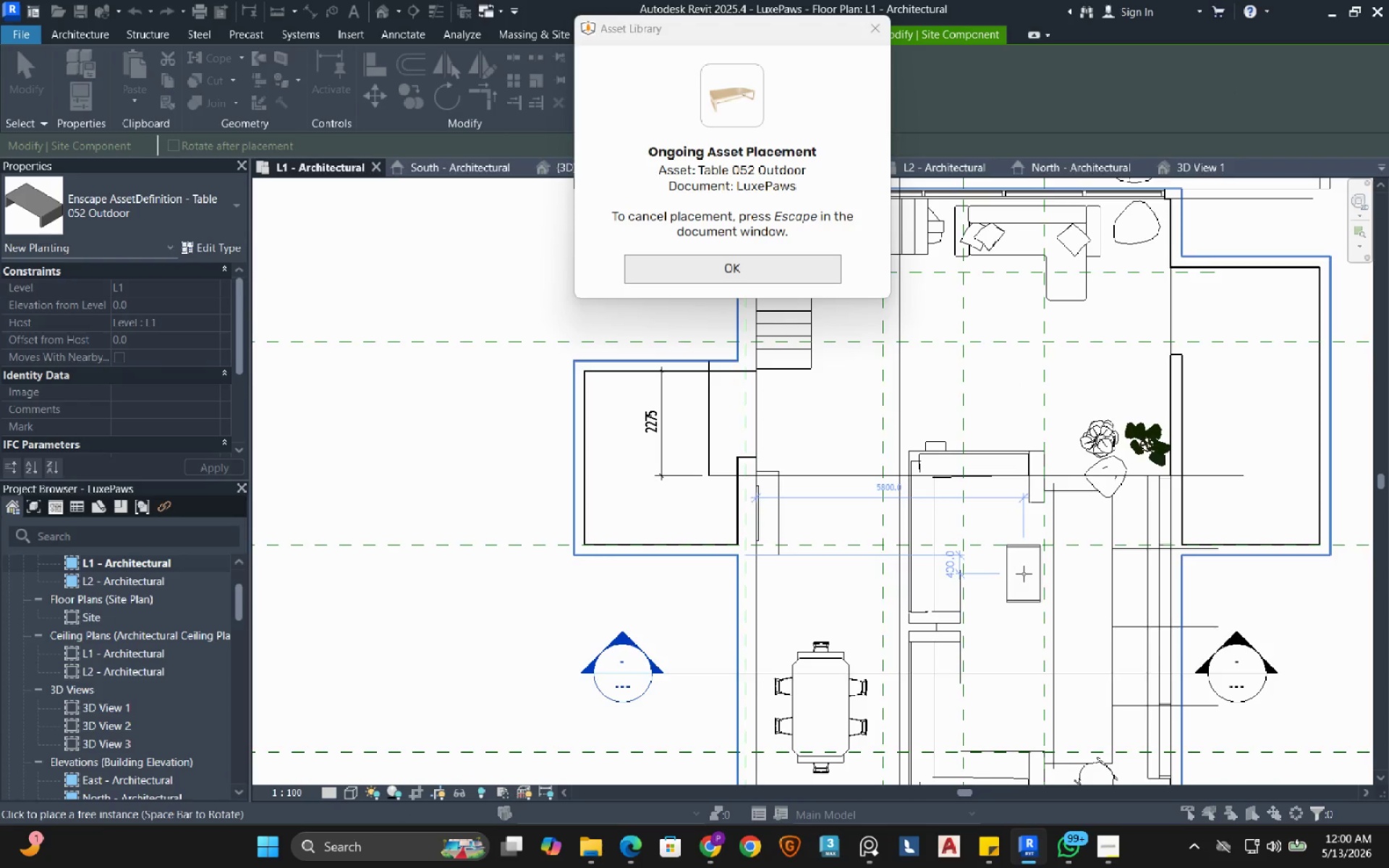 
scroll: coordinate [1005, 569], scroll_direction: up, amount: 3.0
 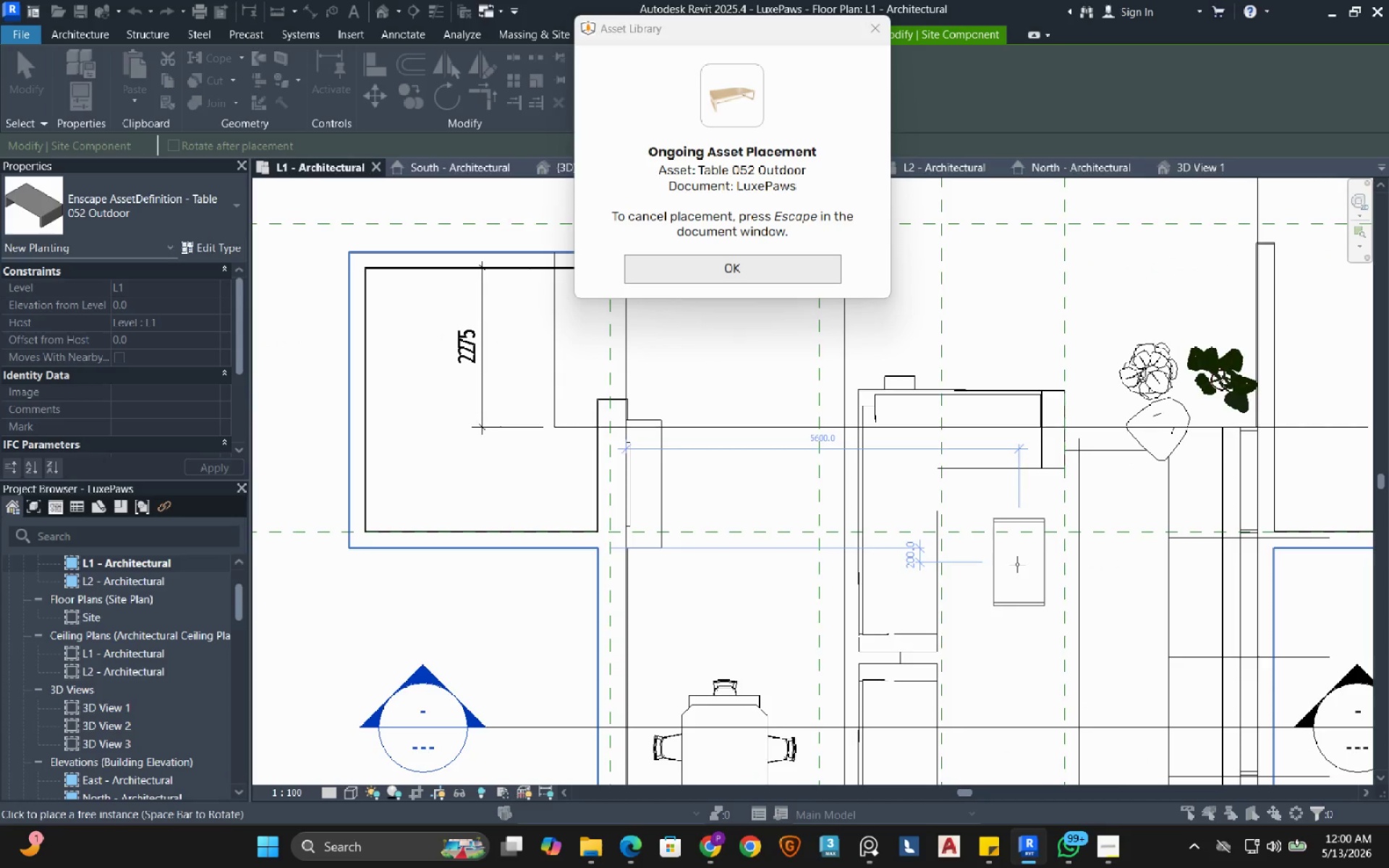 
left_click([1017, 564])
 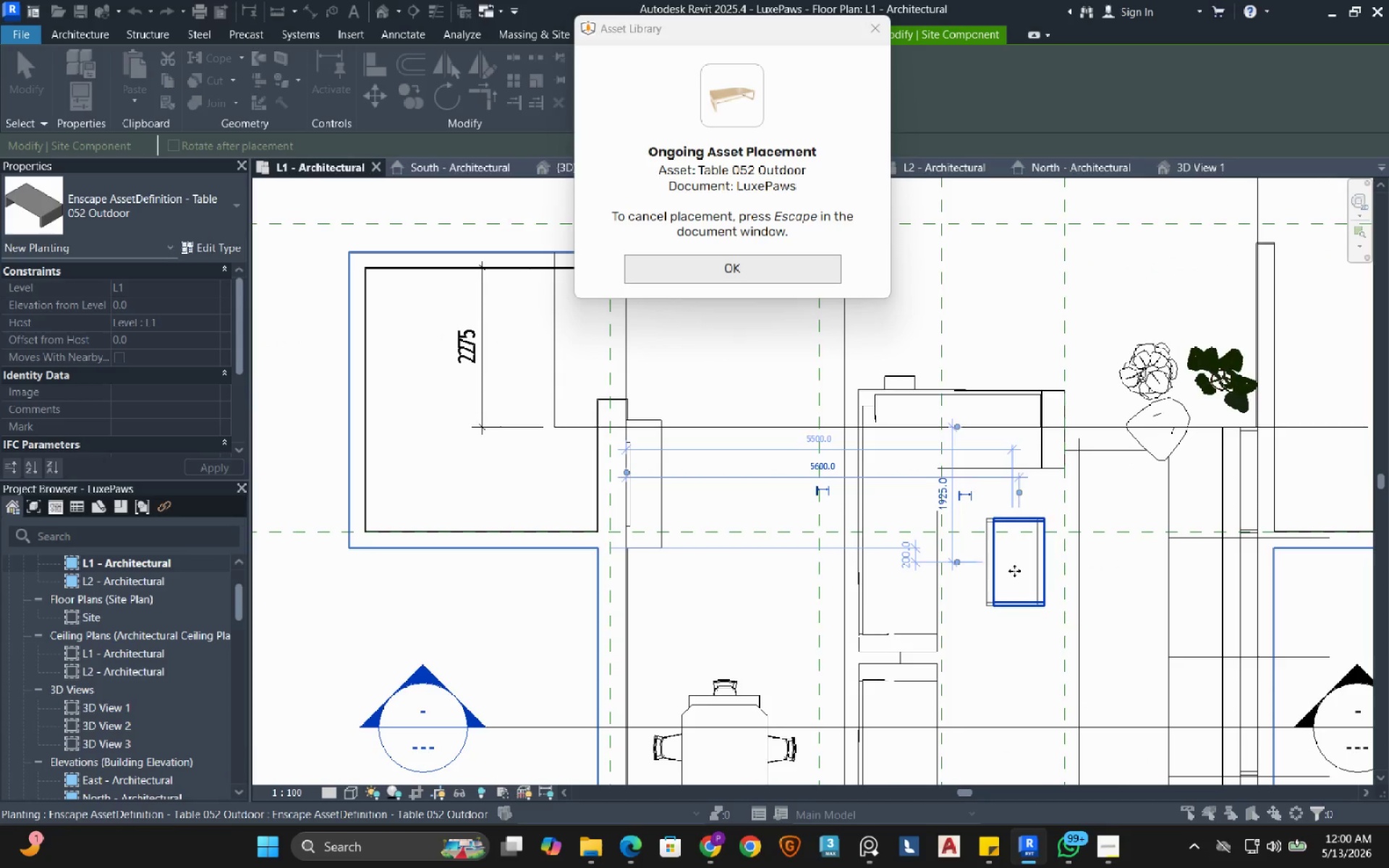 
right_click([1031, 578])
 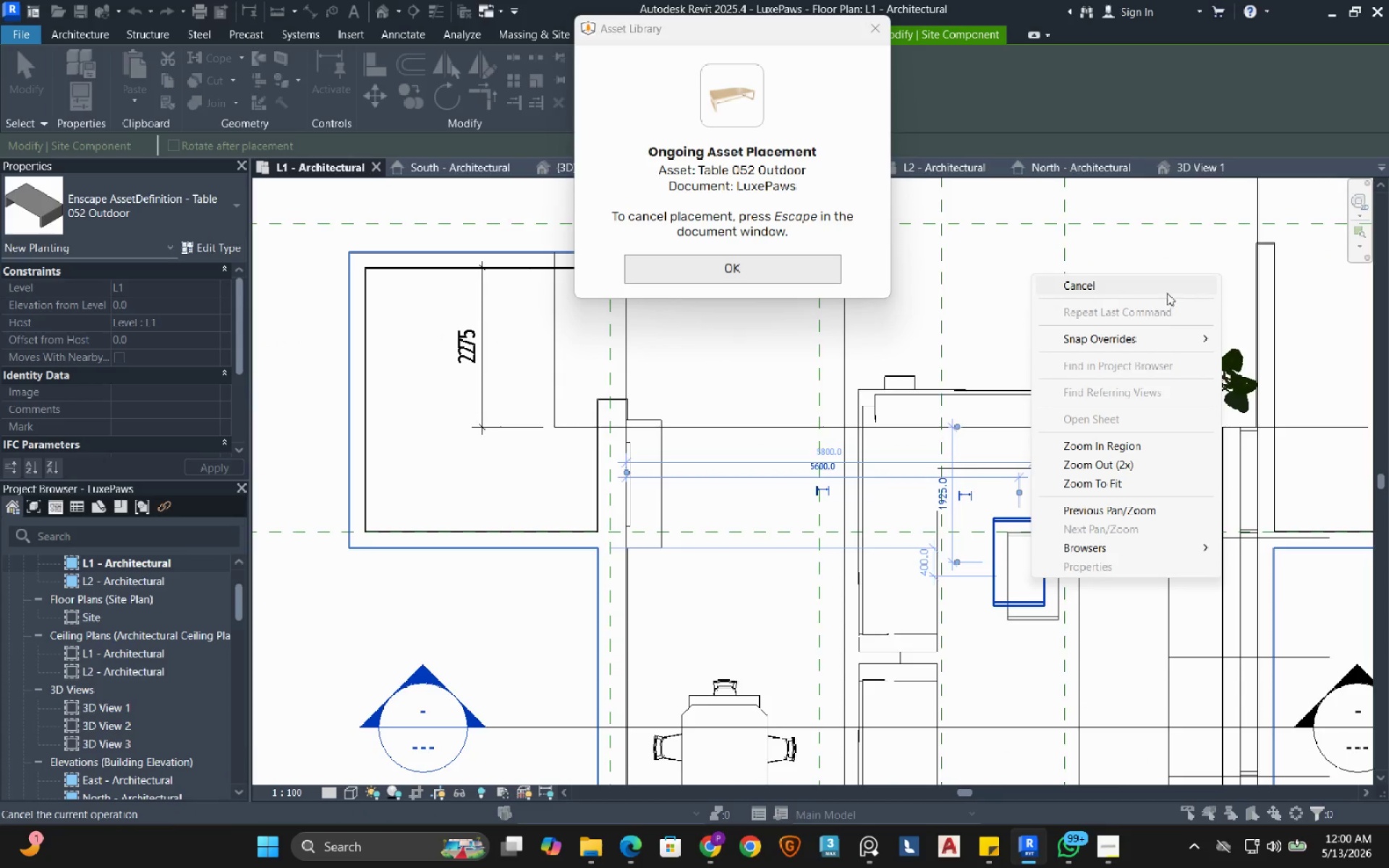 
left_click([1147, 294])
 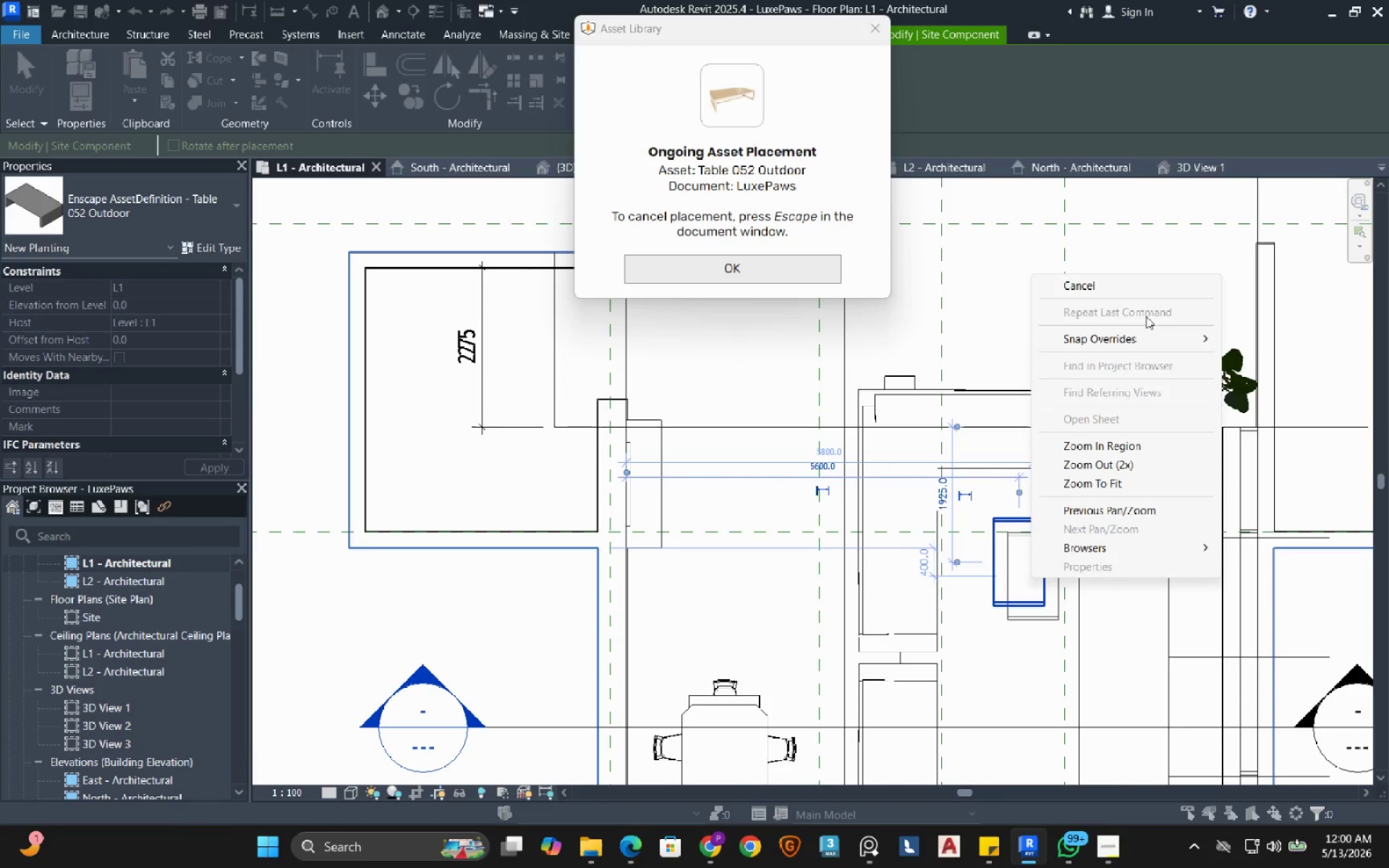 
left_click([1124, 294])
 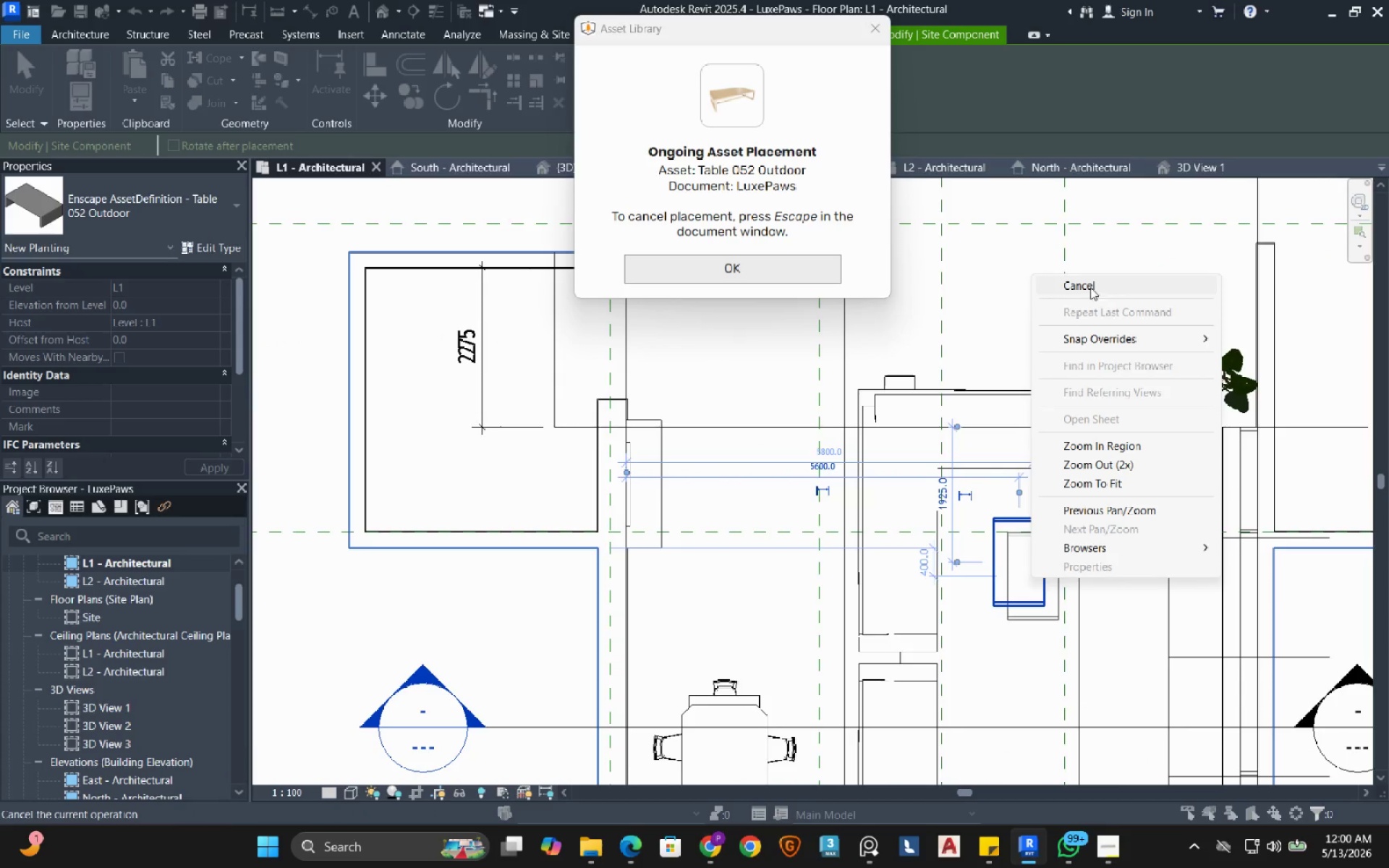 
left_click([1082, 280])
 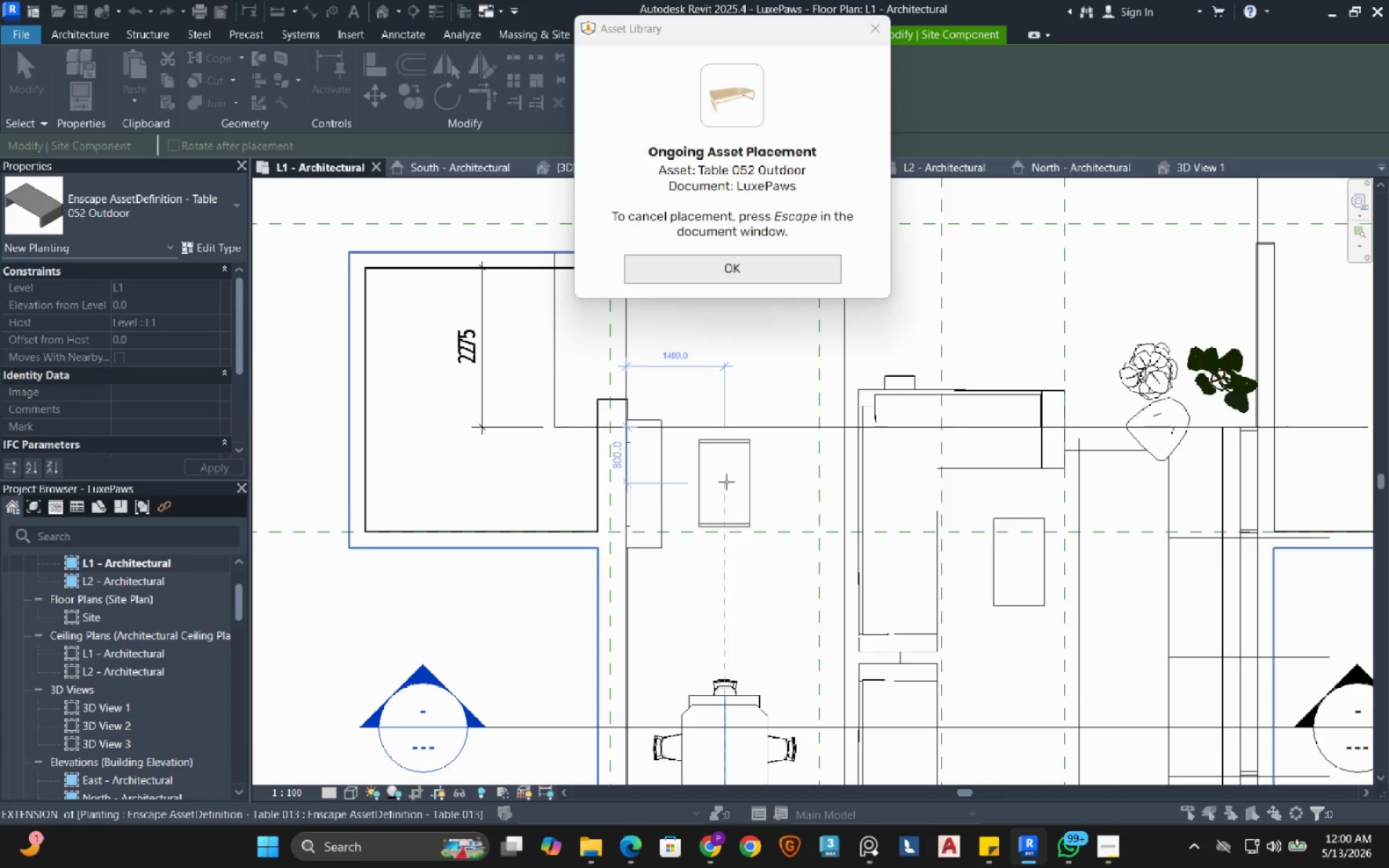 
key(Escape)
 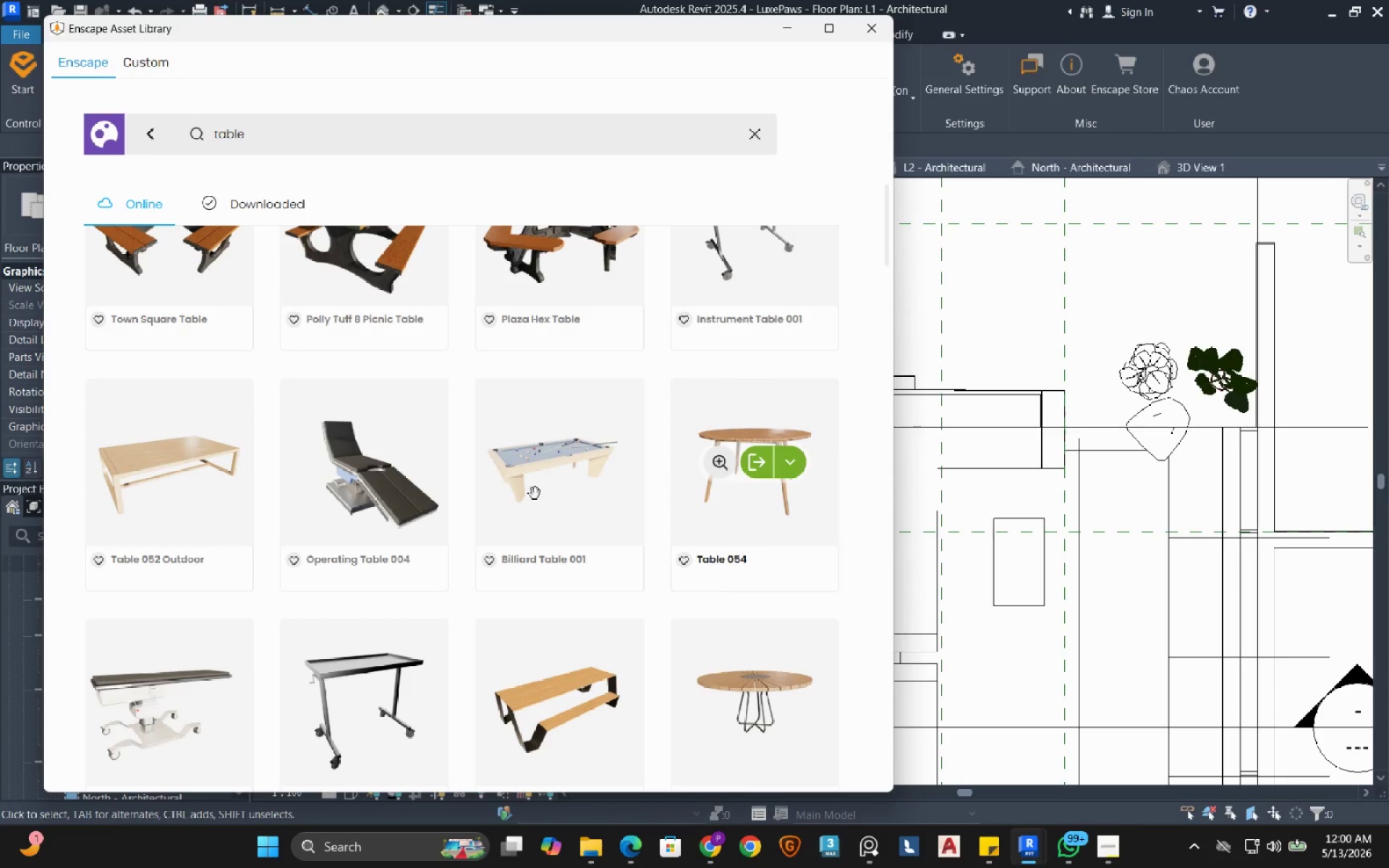 
scroll: coordinate [464, 552], scroll_direction: down, amount: 30.0
 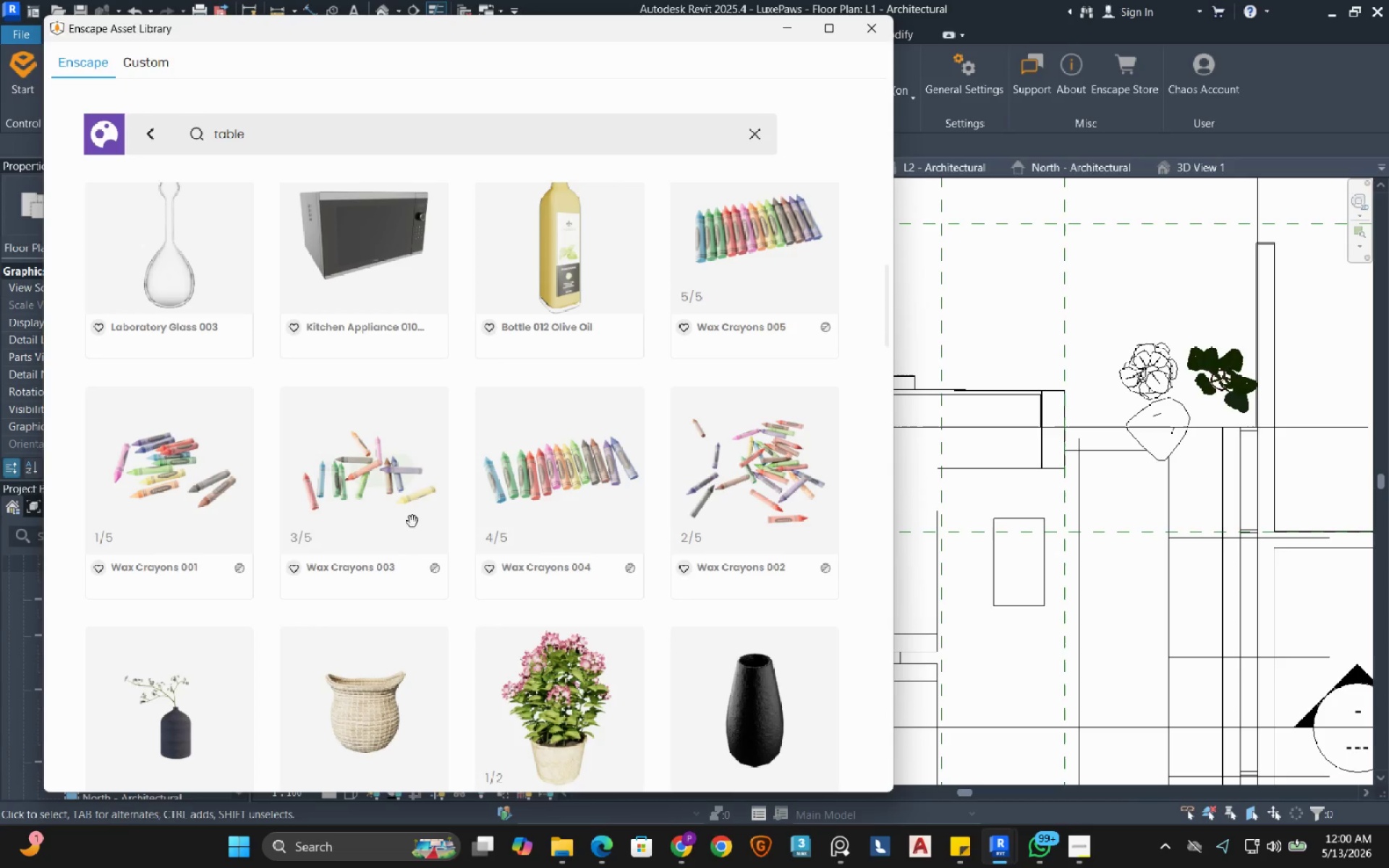 
wait(7.32)
 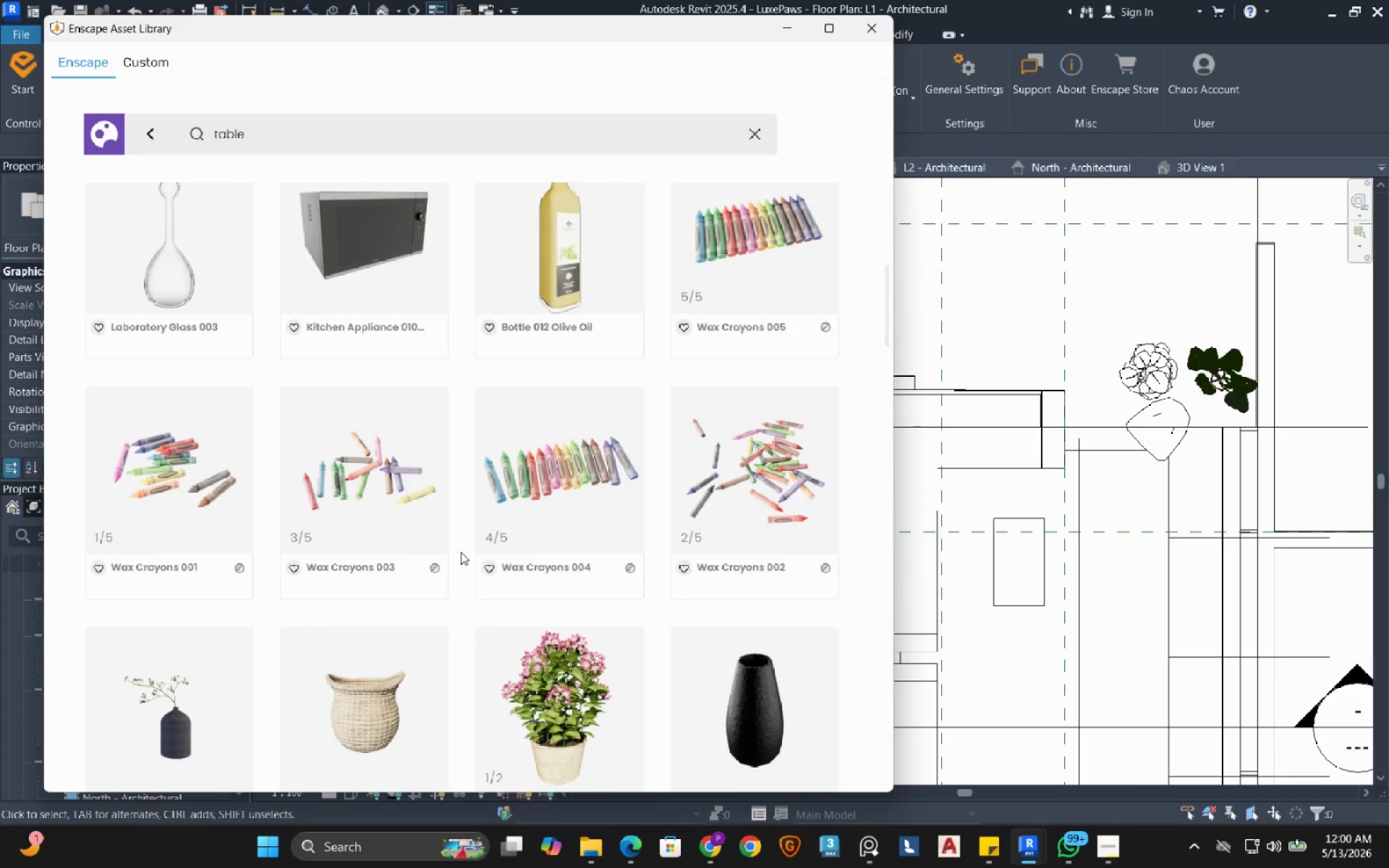 
scroll: coordinate [460, 540], scroll_direction: down, amount: 27.0
 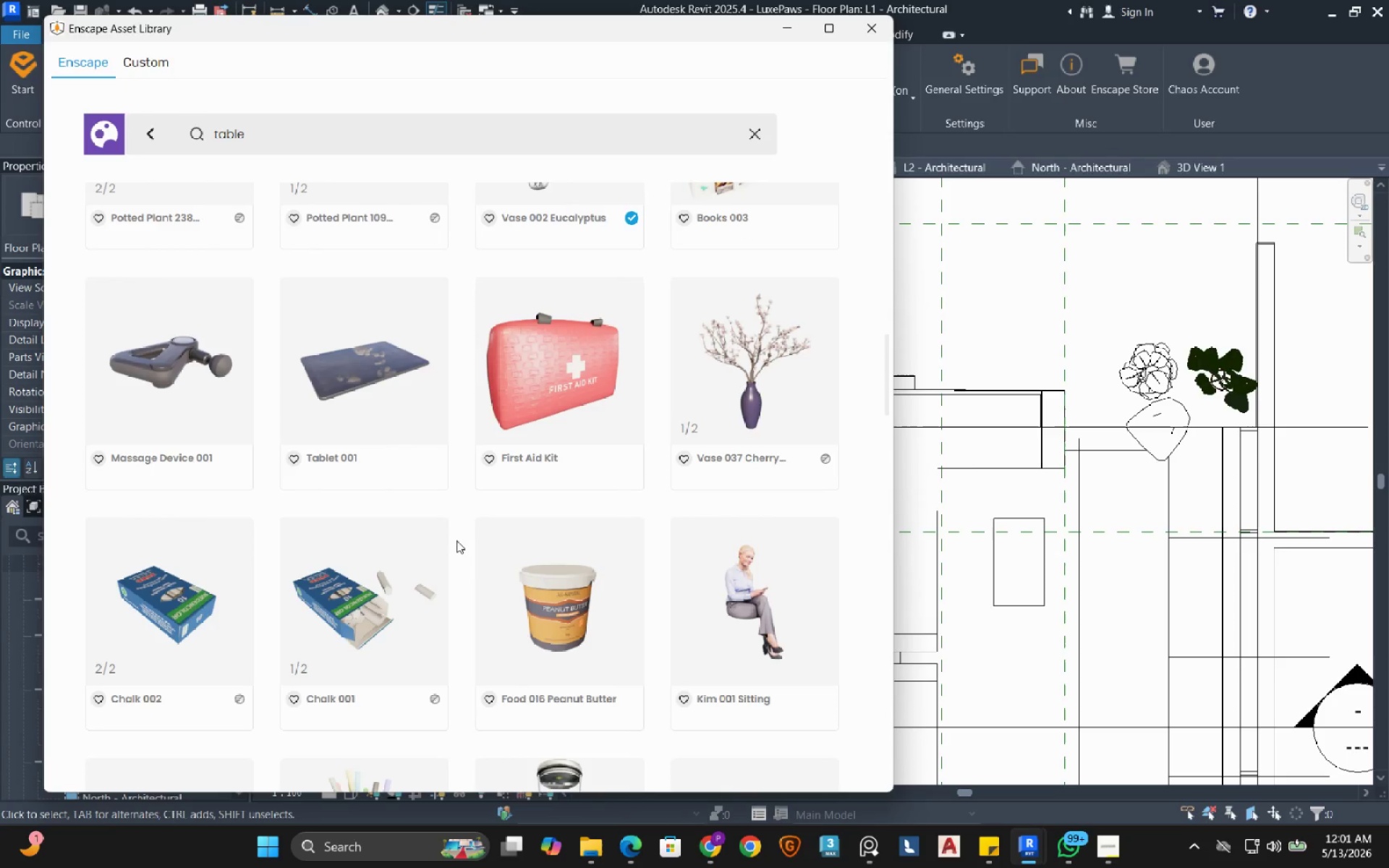 
left_click([157, 138])
 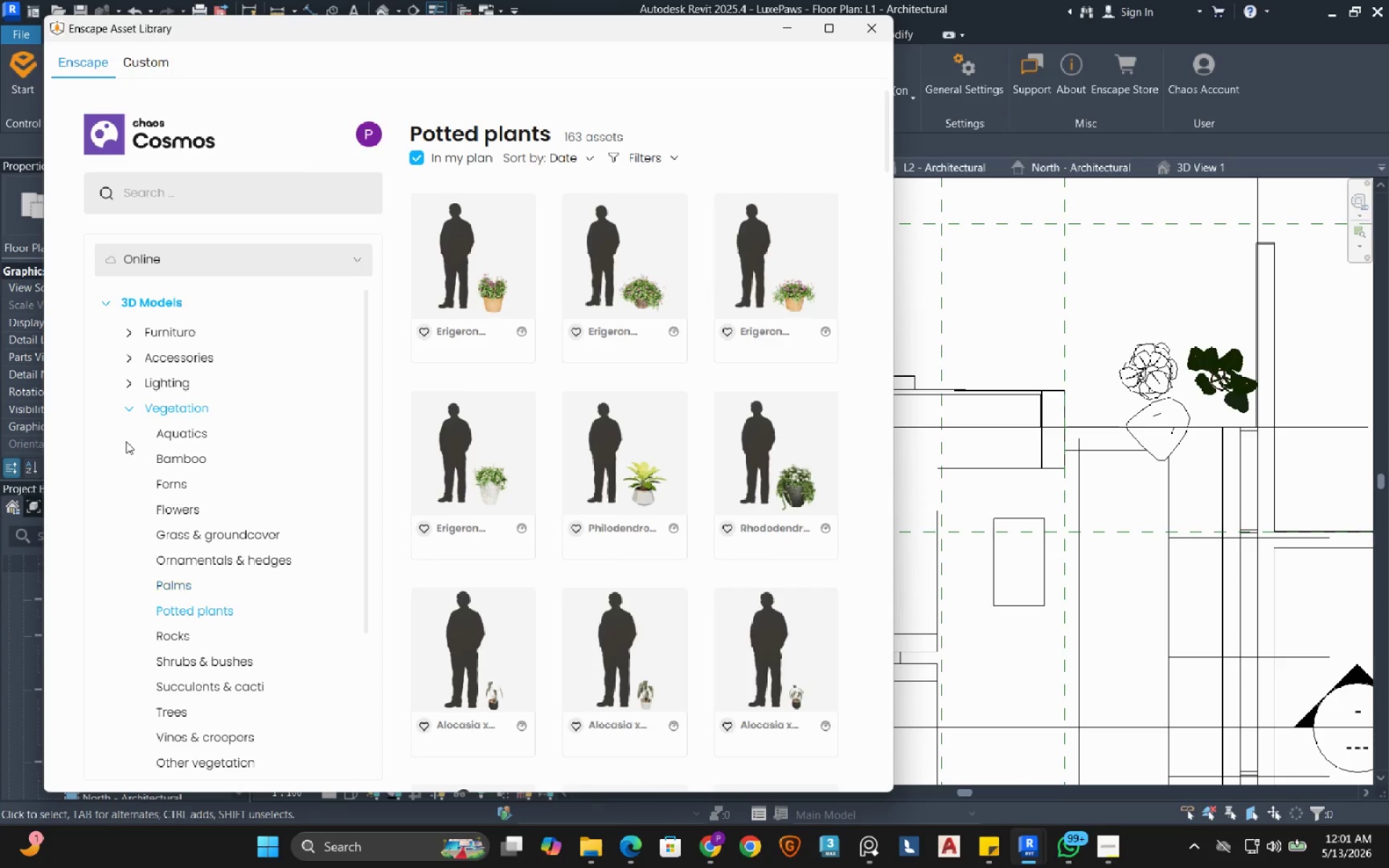 
left_click([128, 407])
 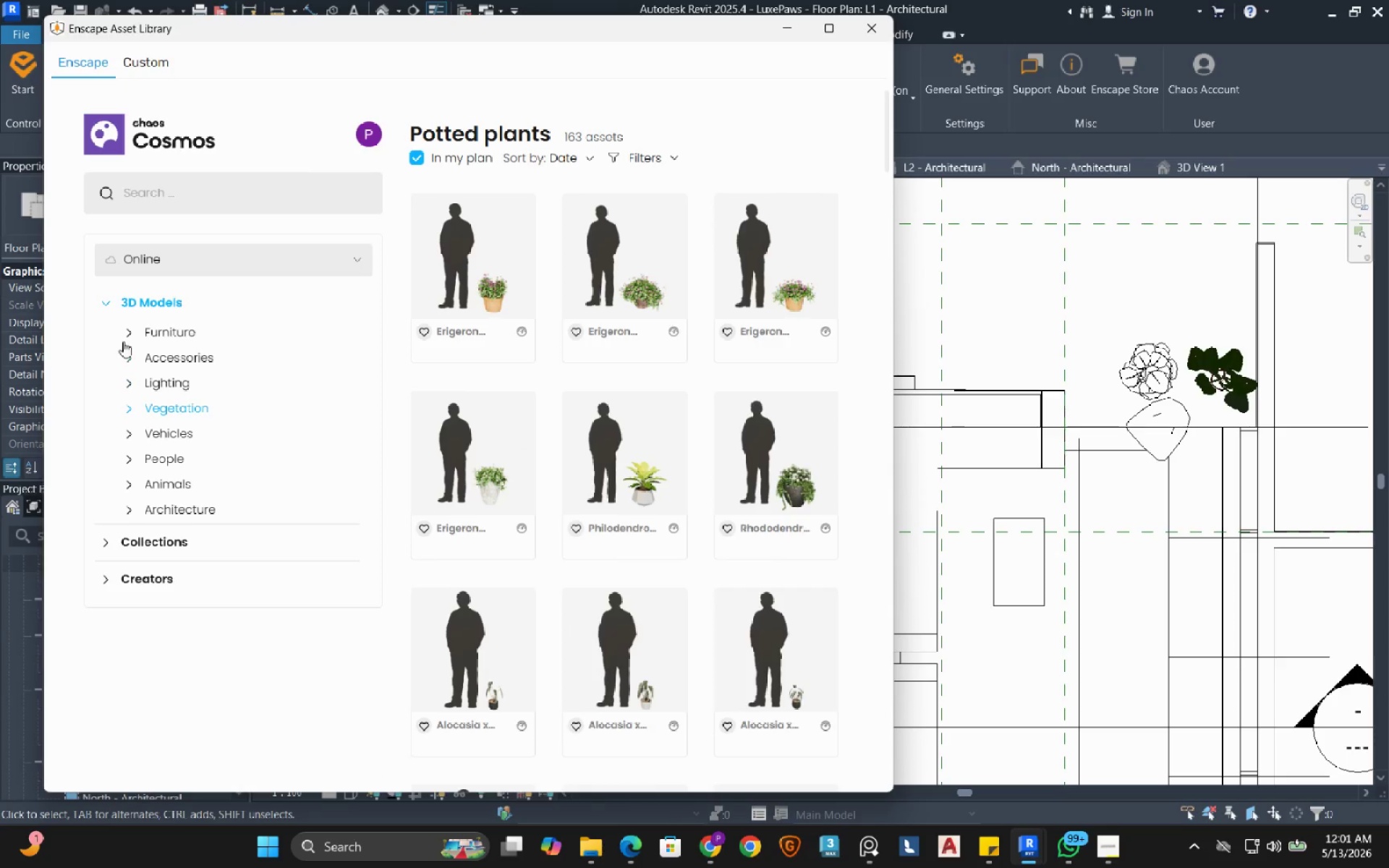 
left_click([129, 333])
 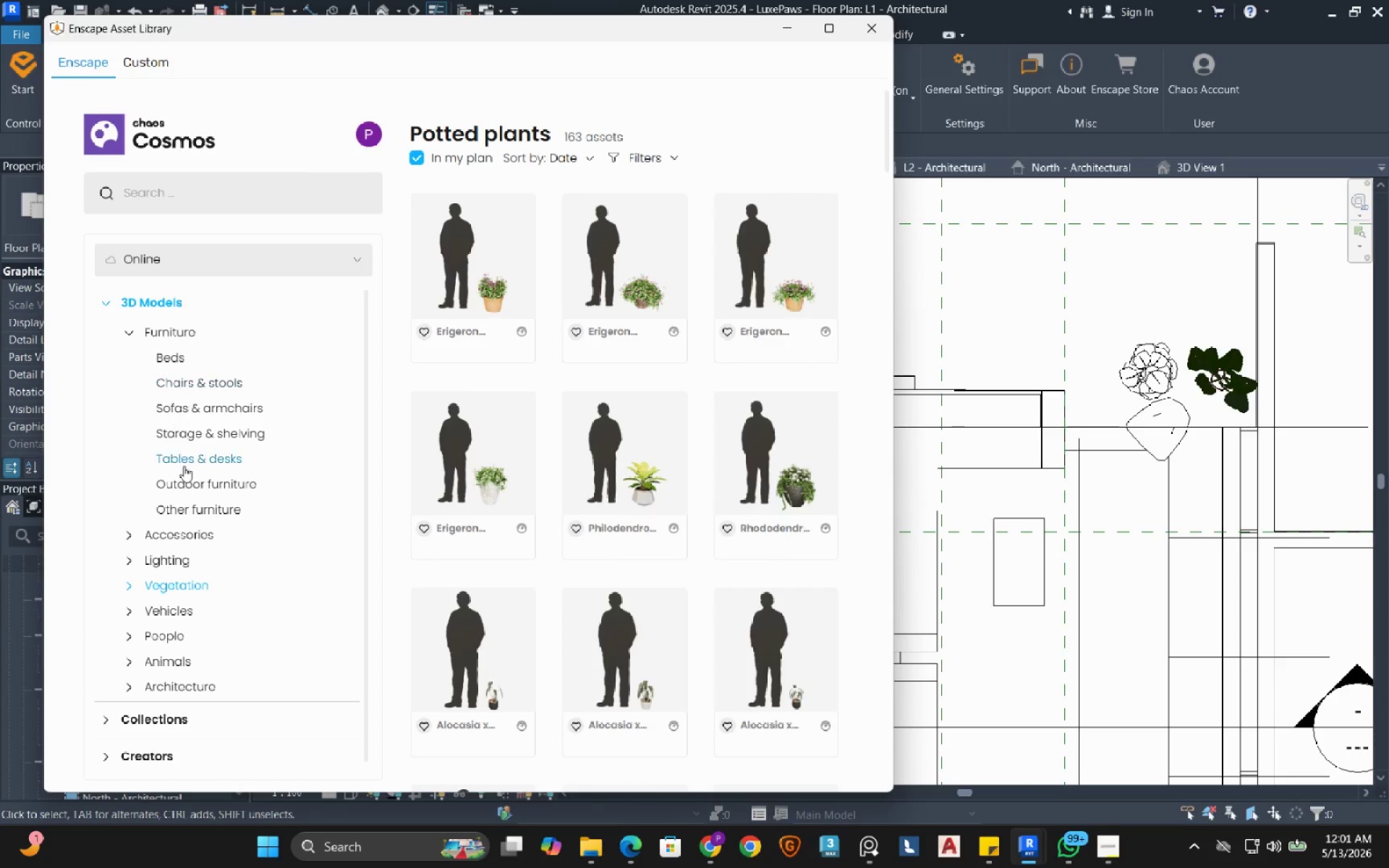 
left_click([210, 448])
 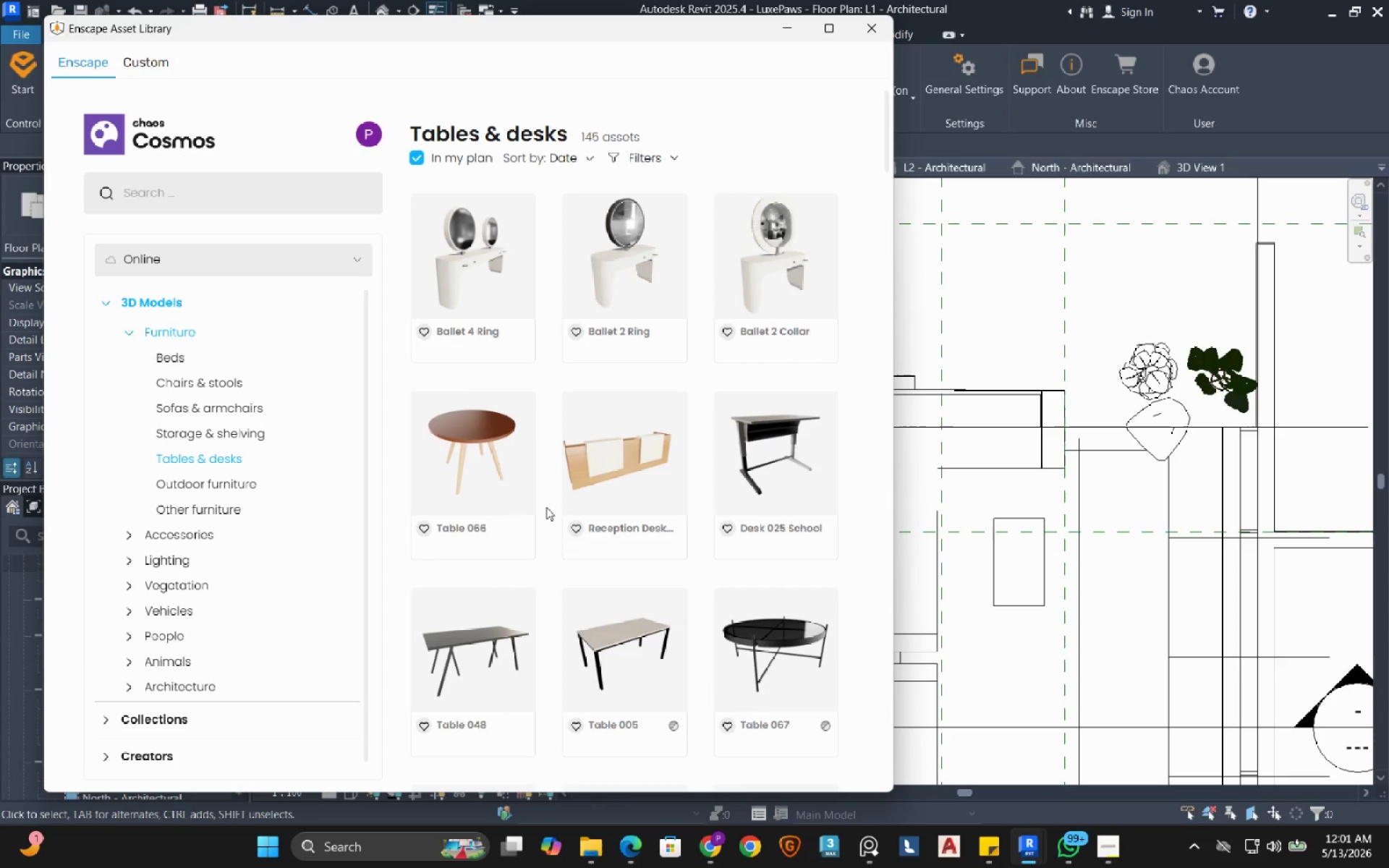 
scroll: coordinate [546, 507], scroll_direction: down, amount: 19.0
 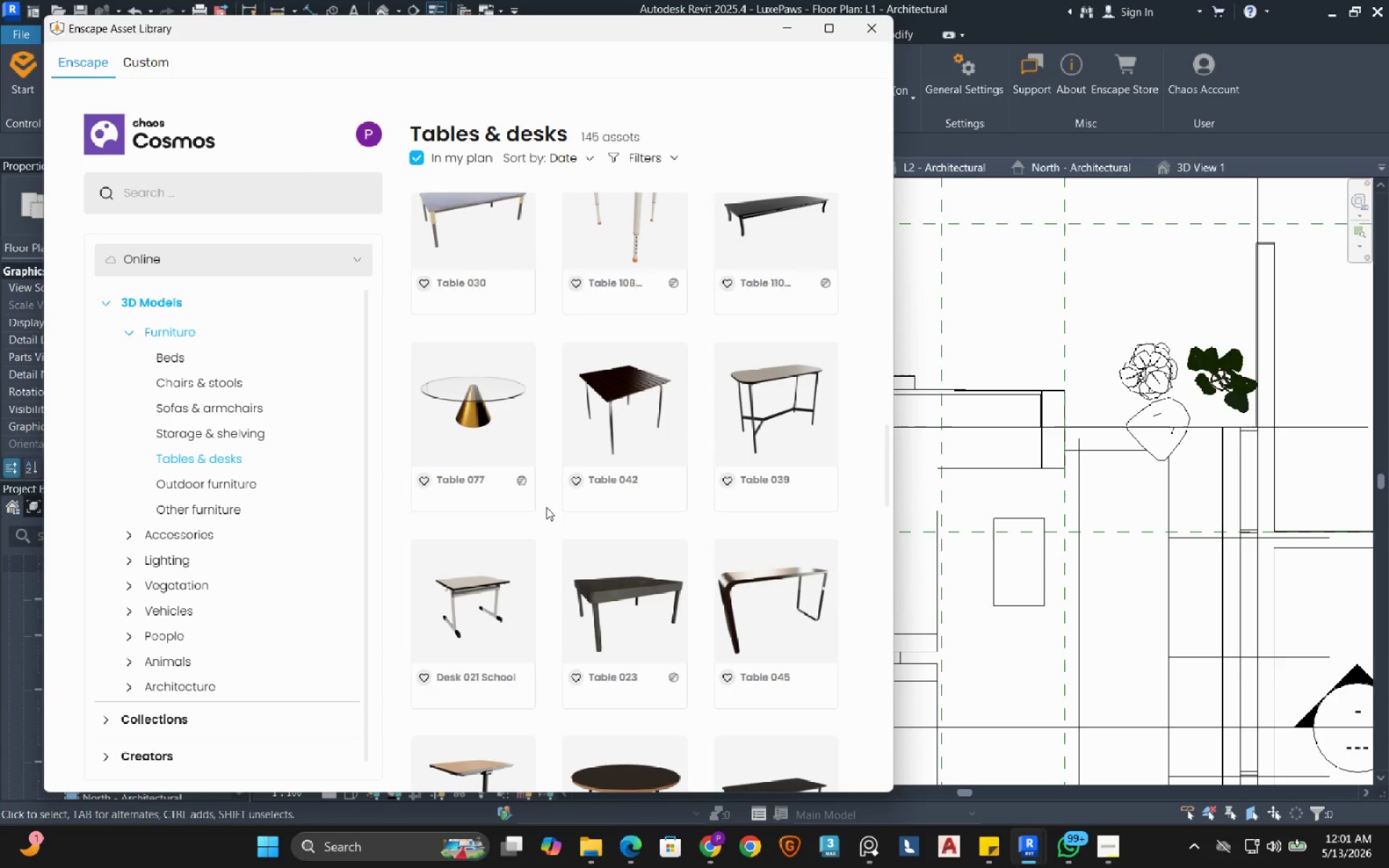 
scroll: coordinate [546, 507], scroll_direction: down, amount: 19.0
 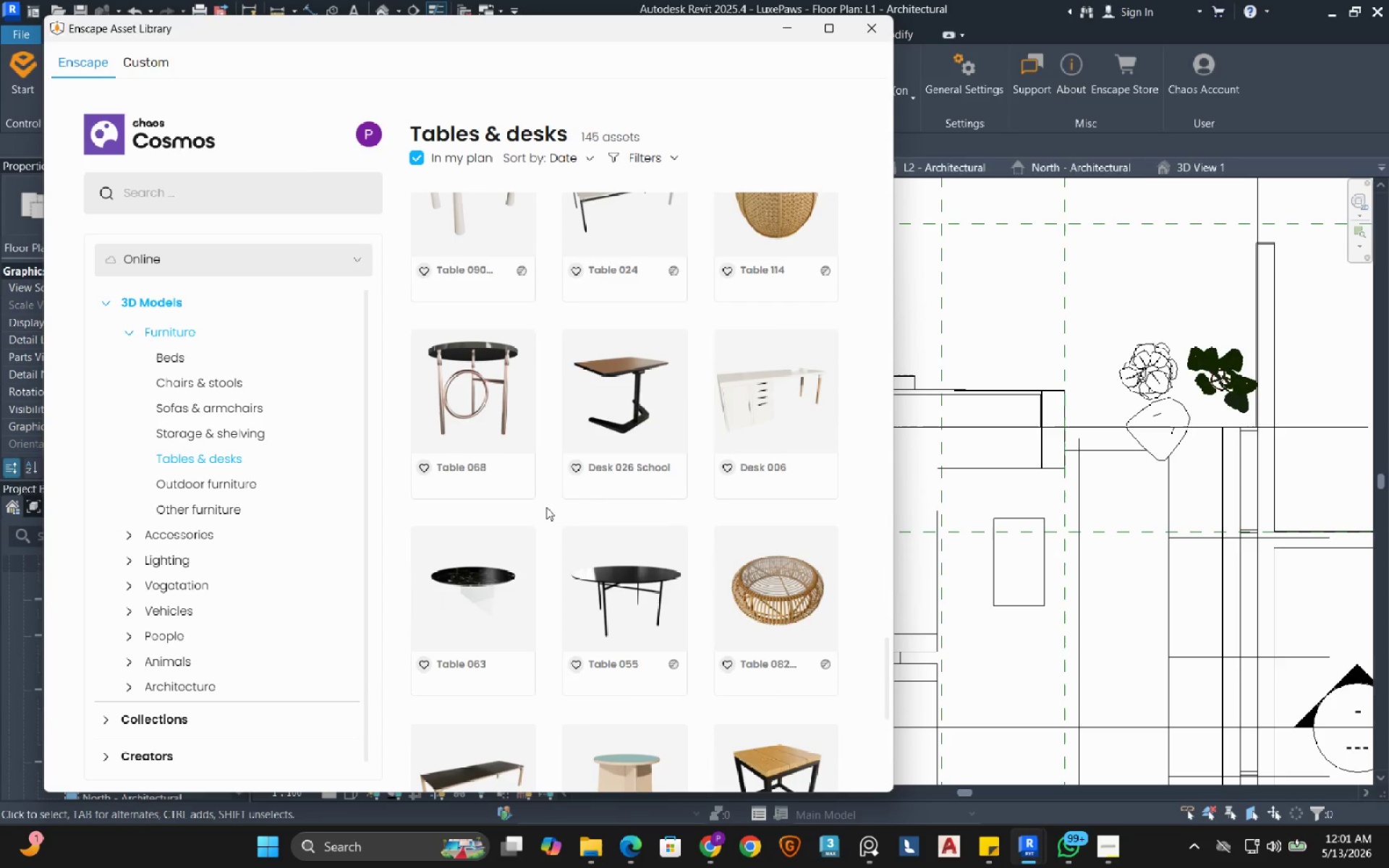 
wait(7.16)
 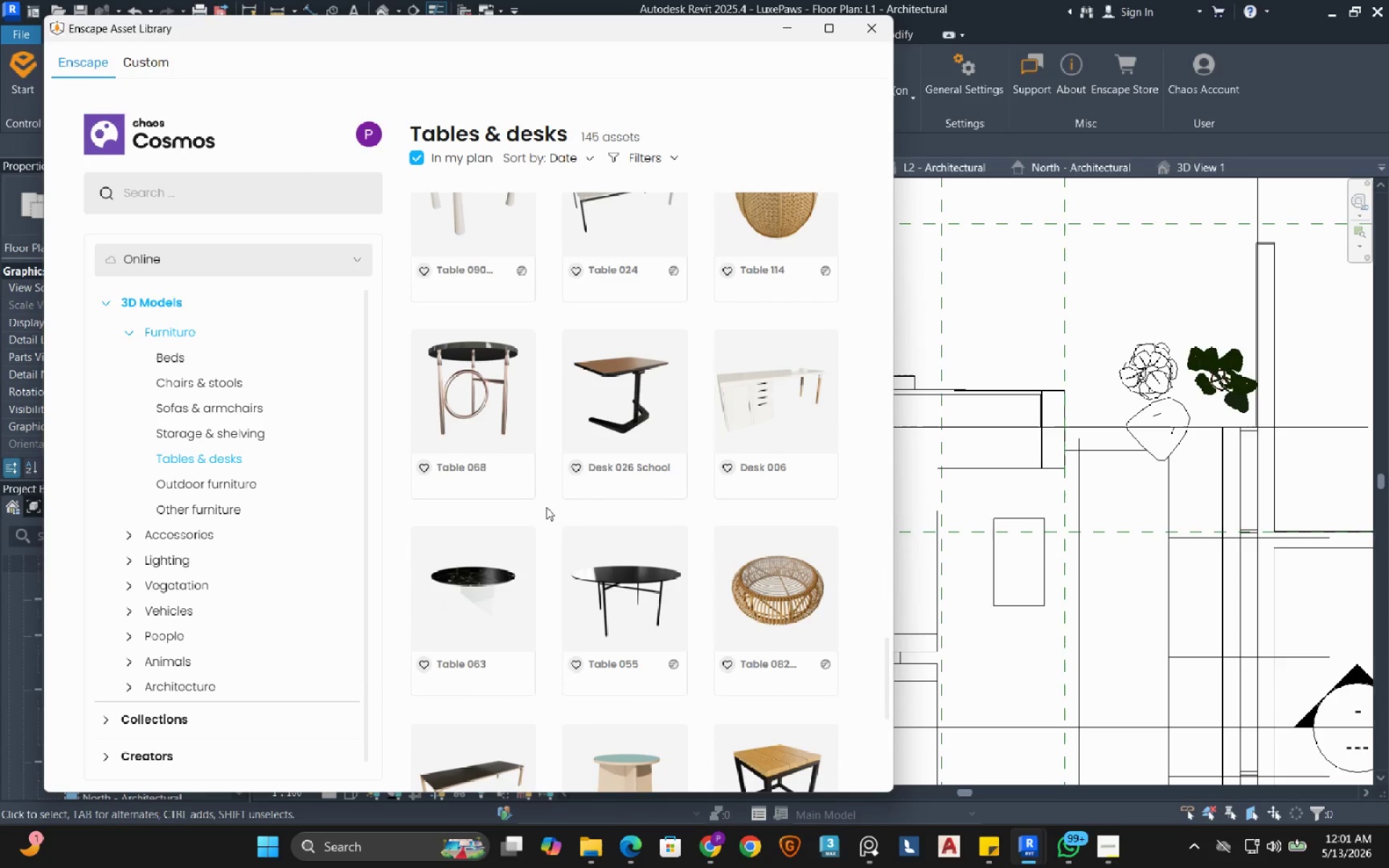 
scroll: coordinate [552, 511], scroll_direction: down, amount: 12.0
 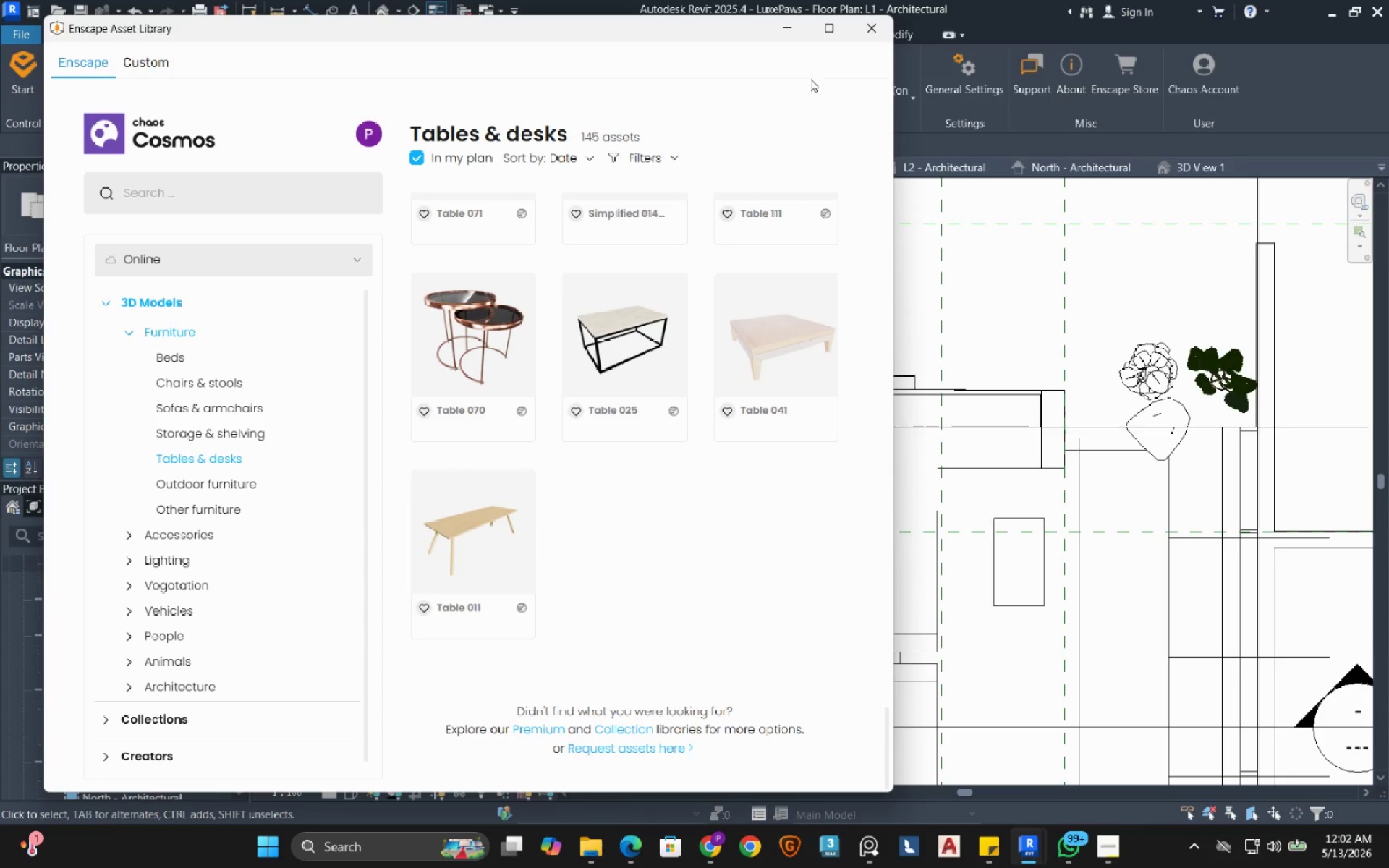 
left_click([785, 35])
 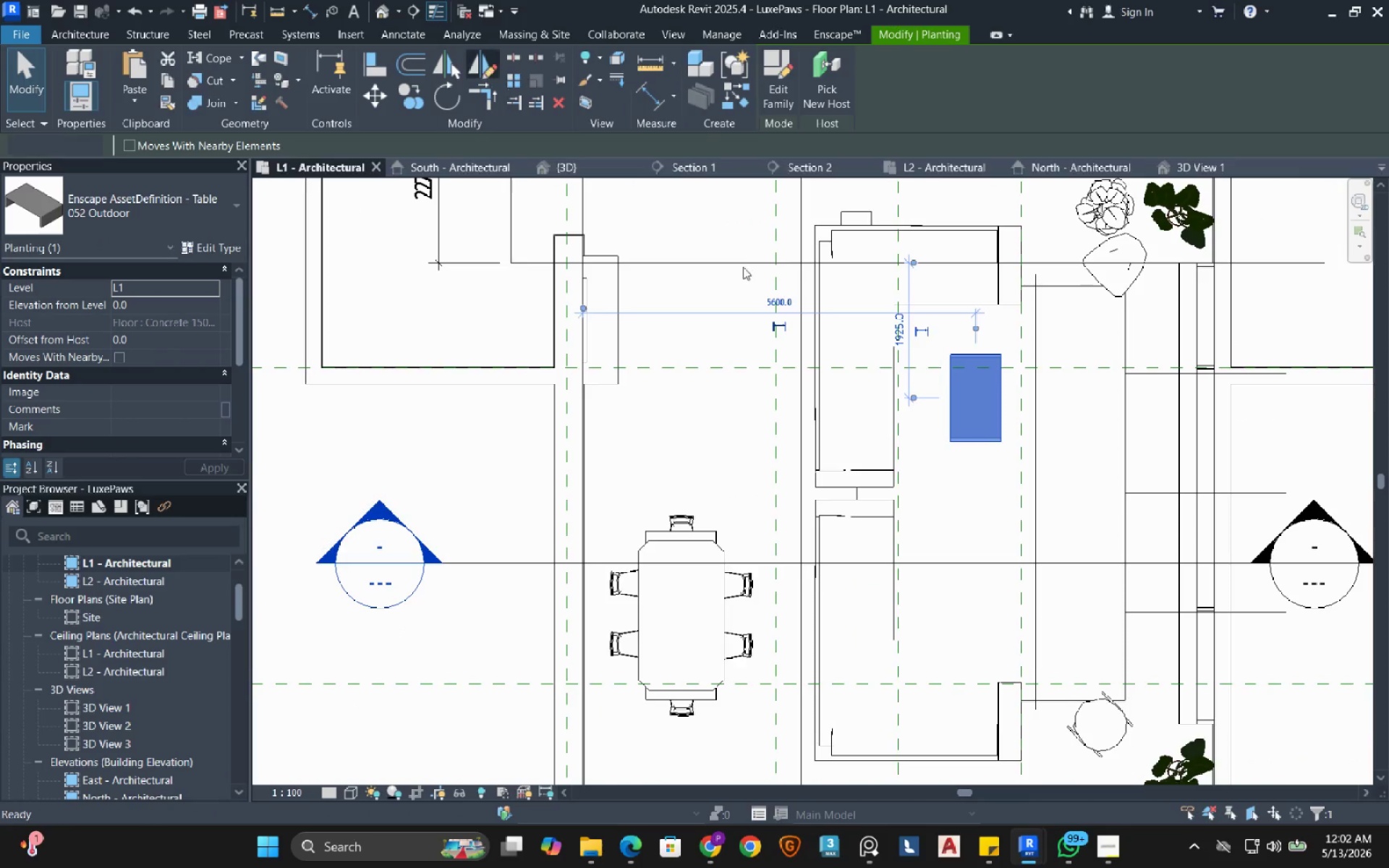 
wait(5.97)
 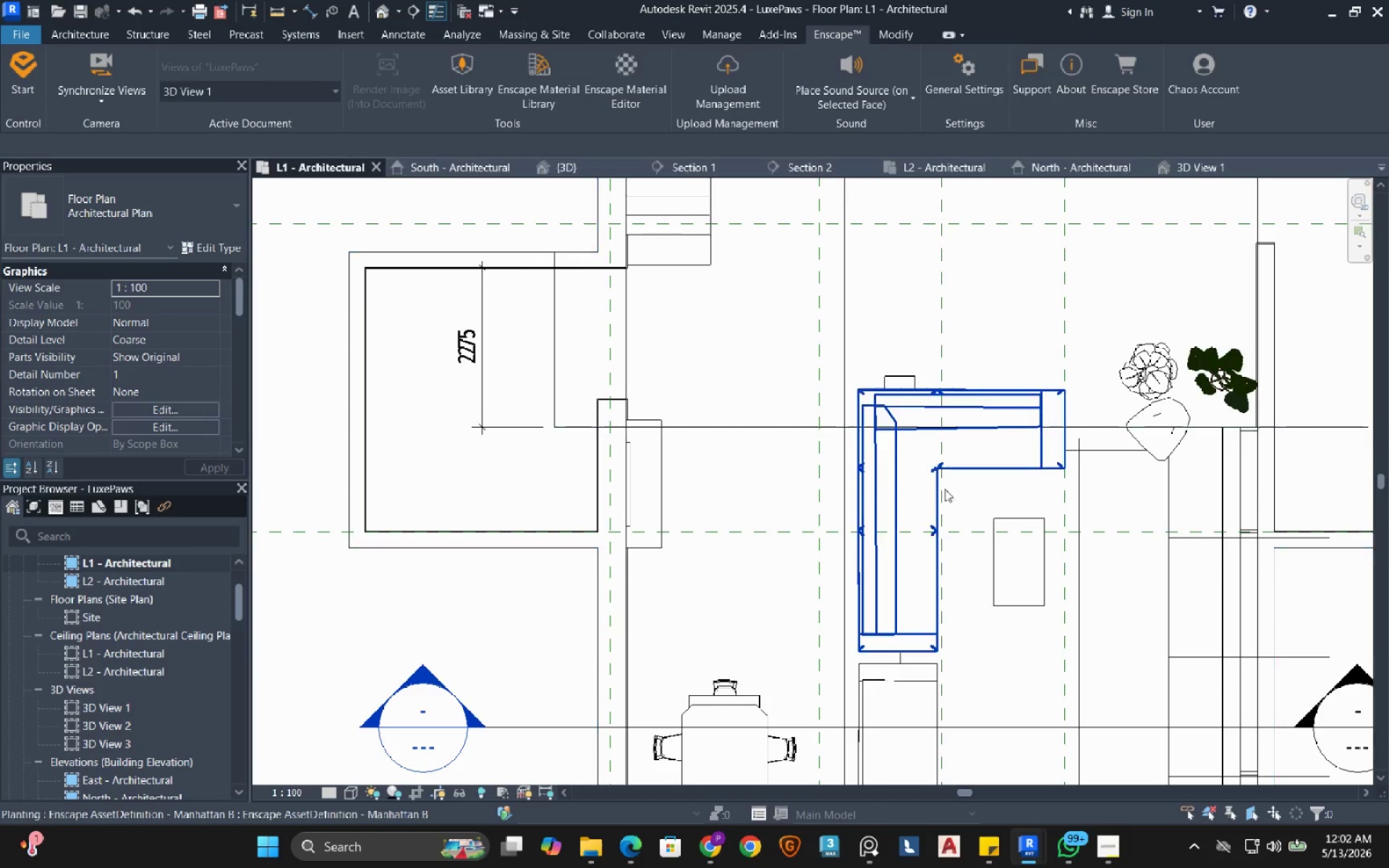 
double_click([977, 493])
 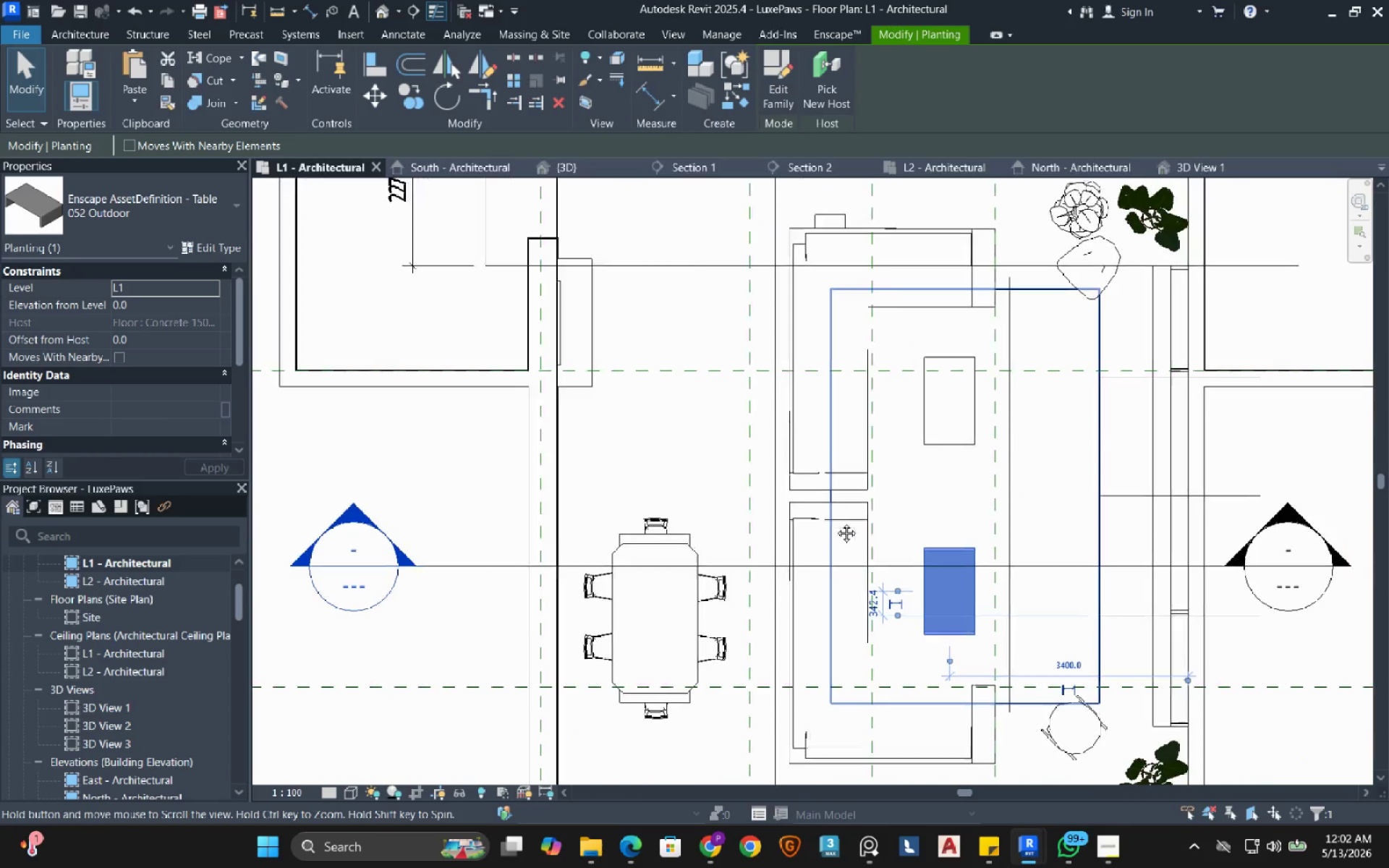 
scroll: coordinate [724, 467], scroll_direction: down, amount: 4.0
 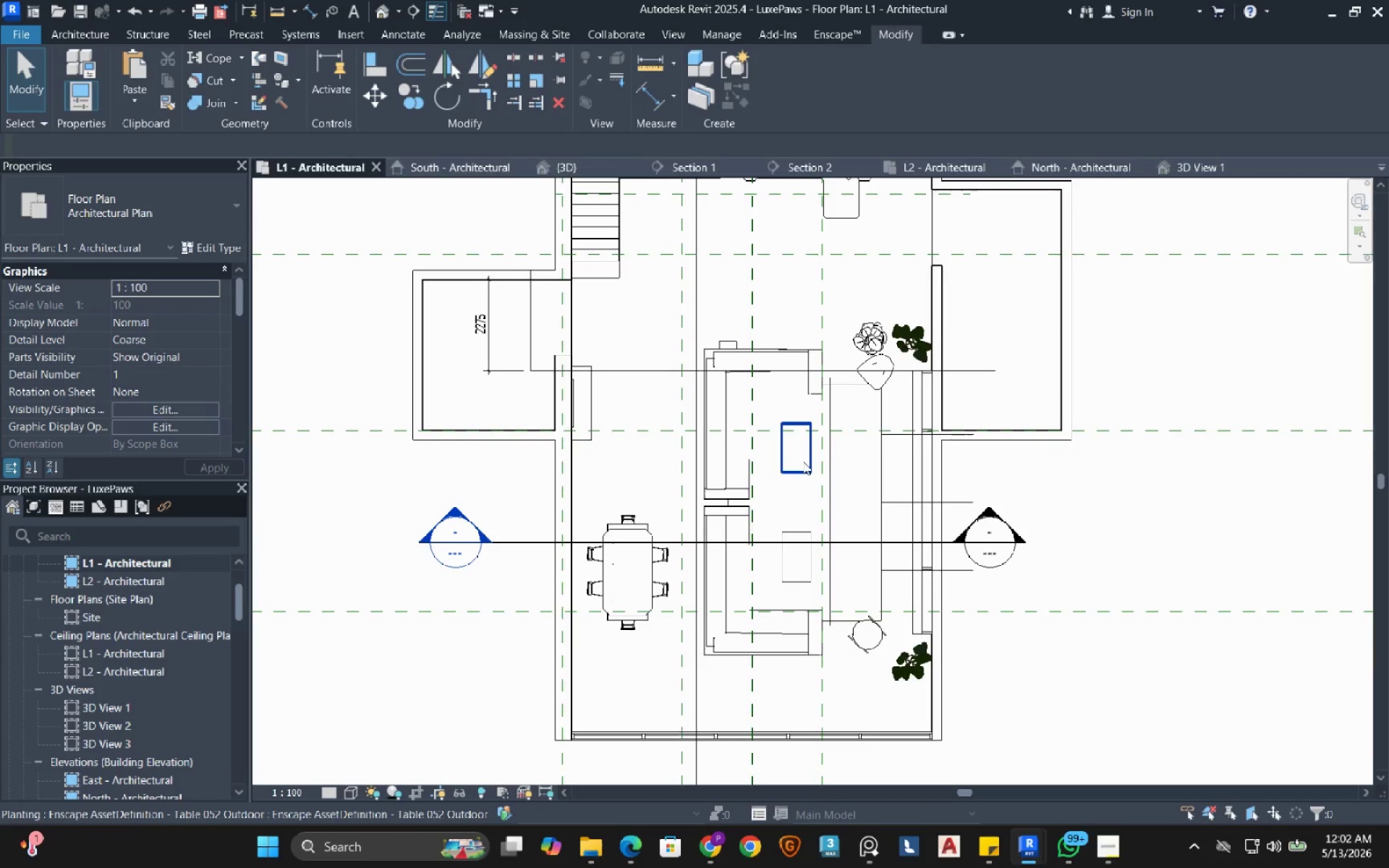 
wait(6.59)
 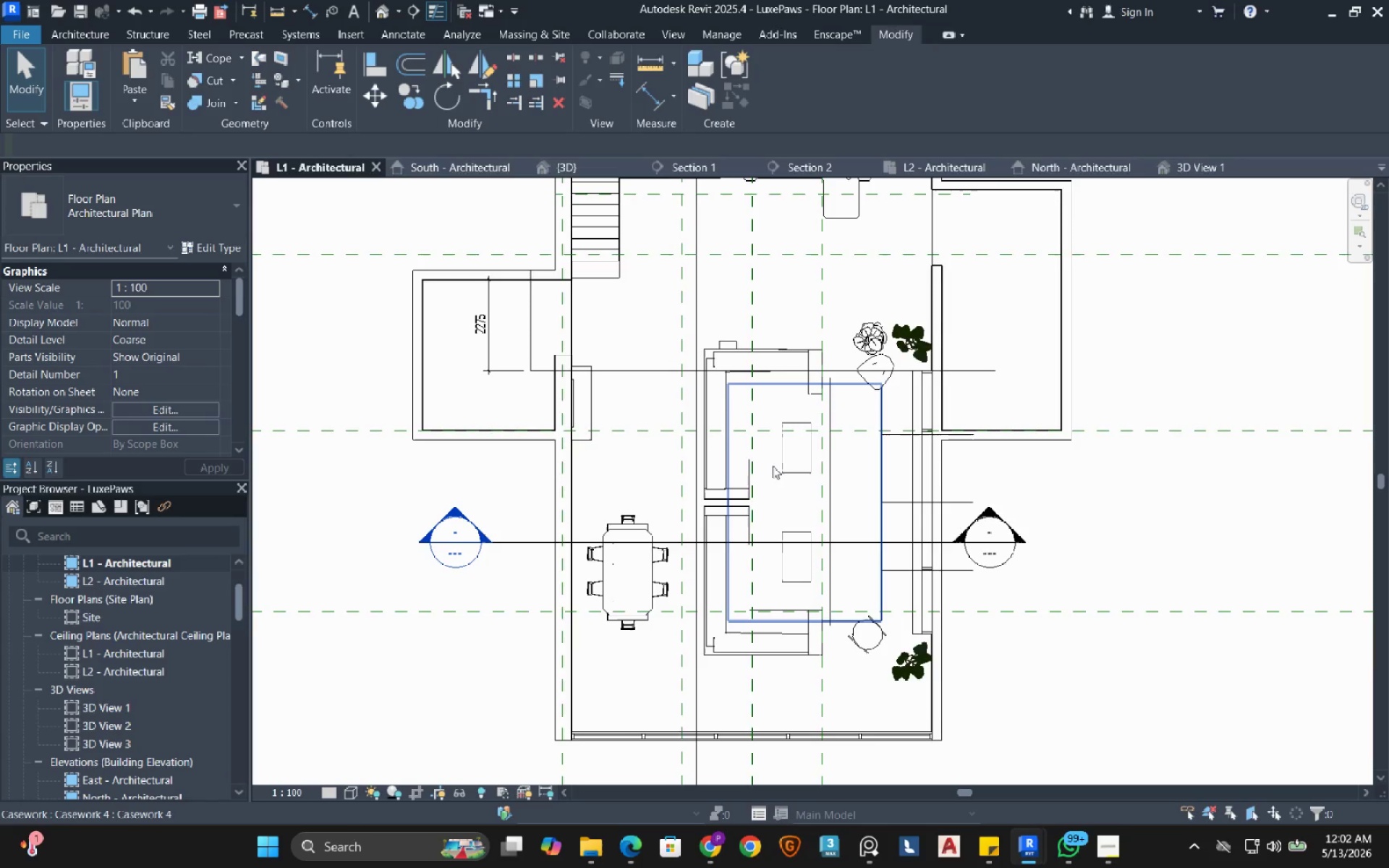 
left_click([1188, 174])
 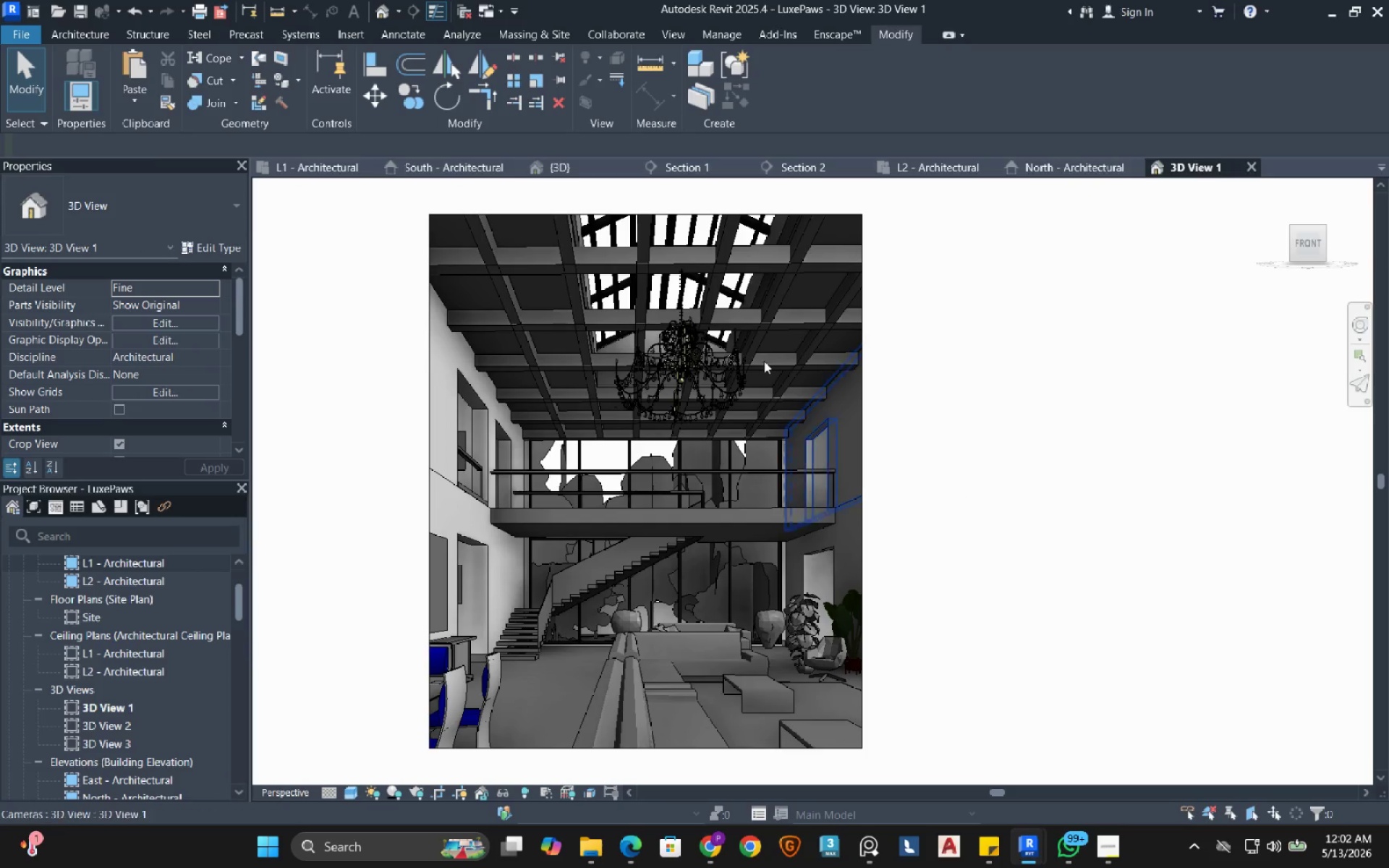 
wait(6.76)
 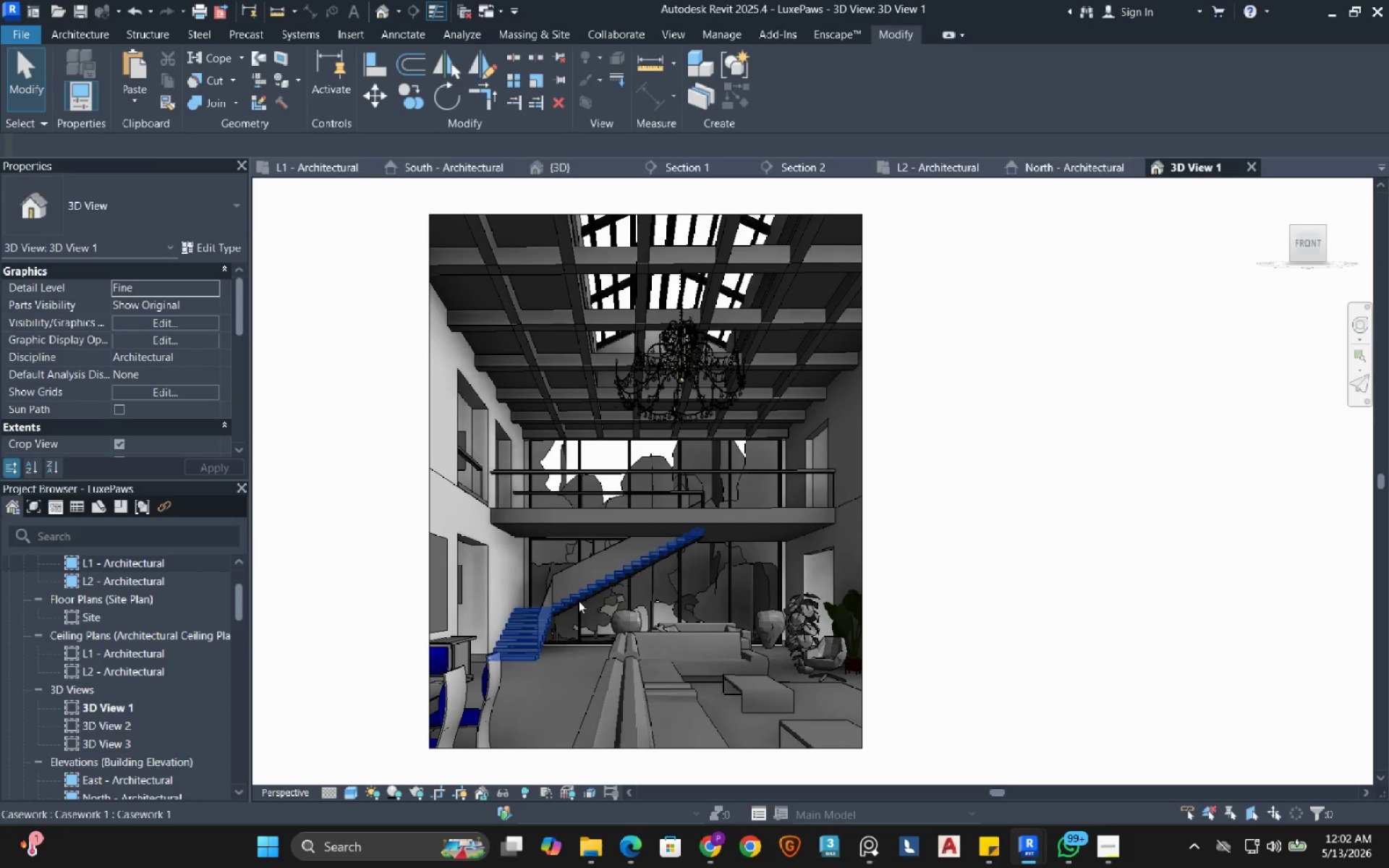 
scroll: coordinate [572, 589], scroll_direction: up, amount: 4.0
 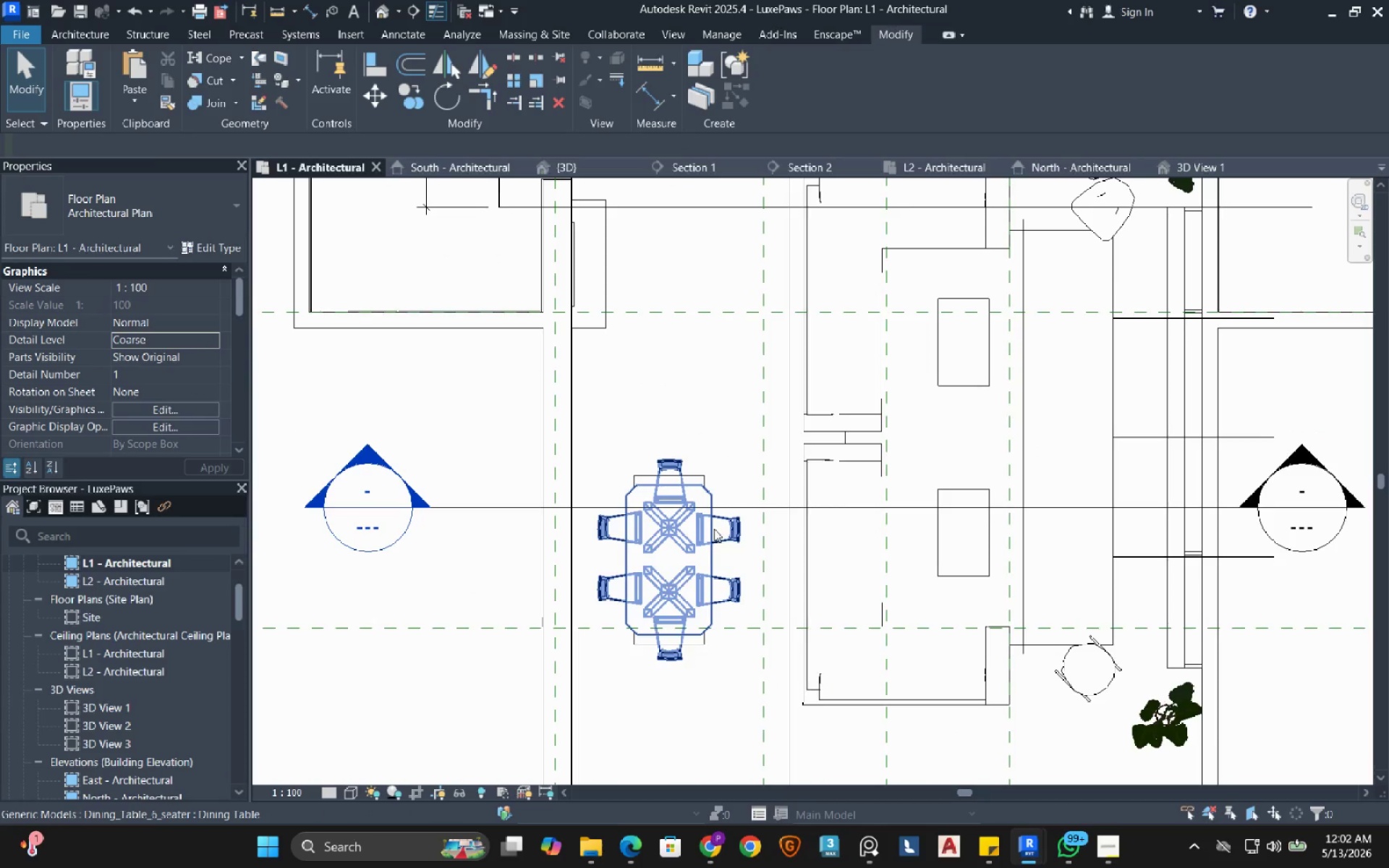 
left_click([714, 529])
 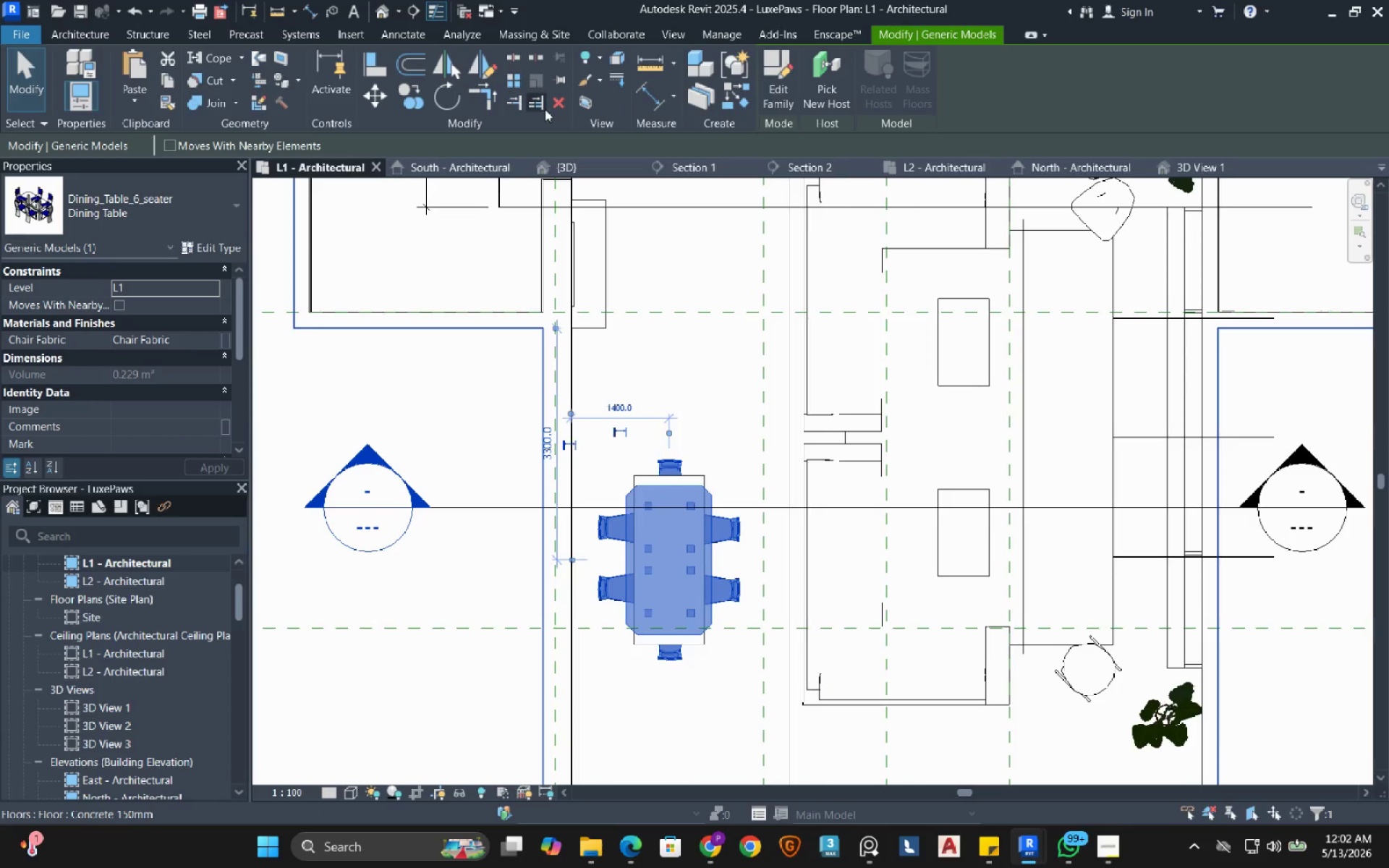 
left_click([557, 107])
 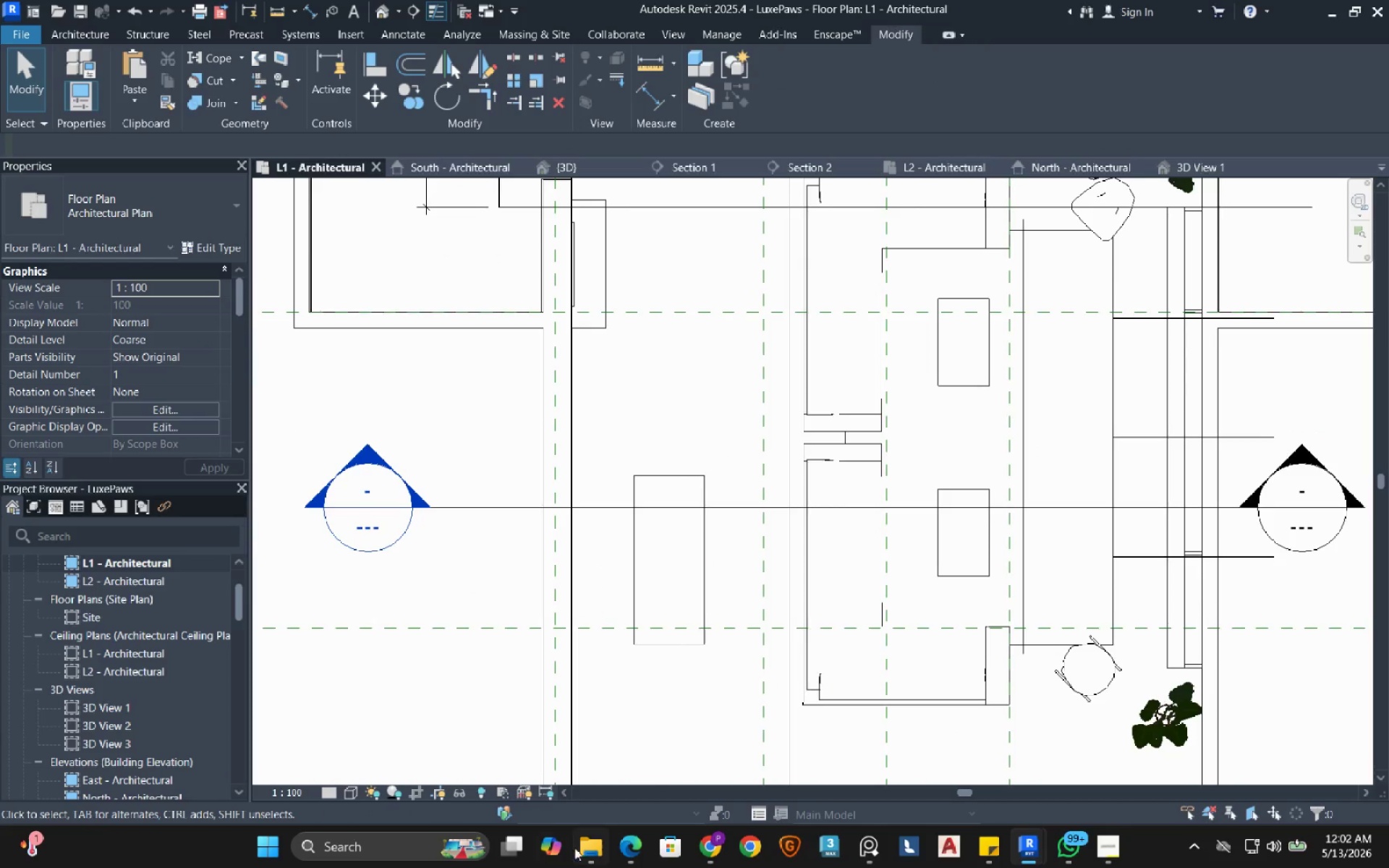 
left_click([584, 848])
 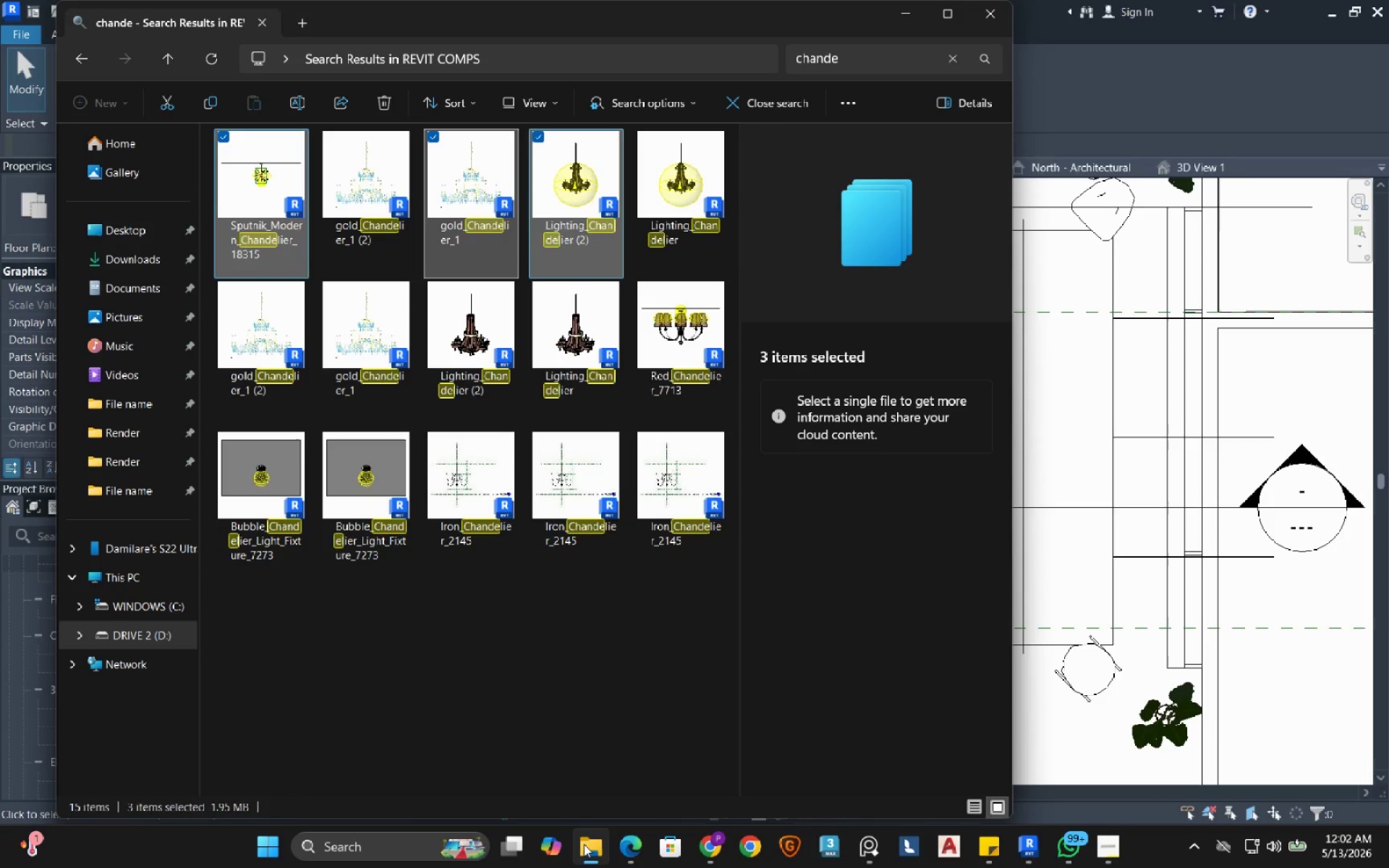 
left_click([584, 844])
 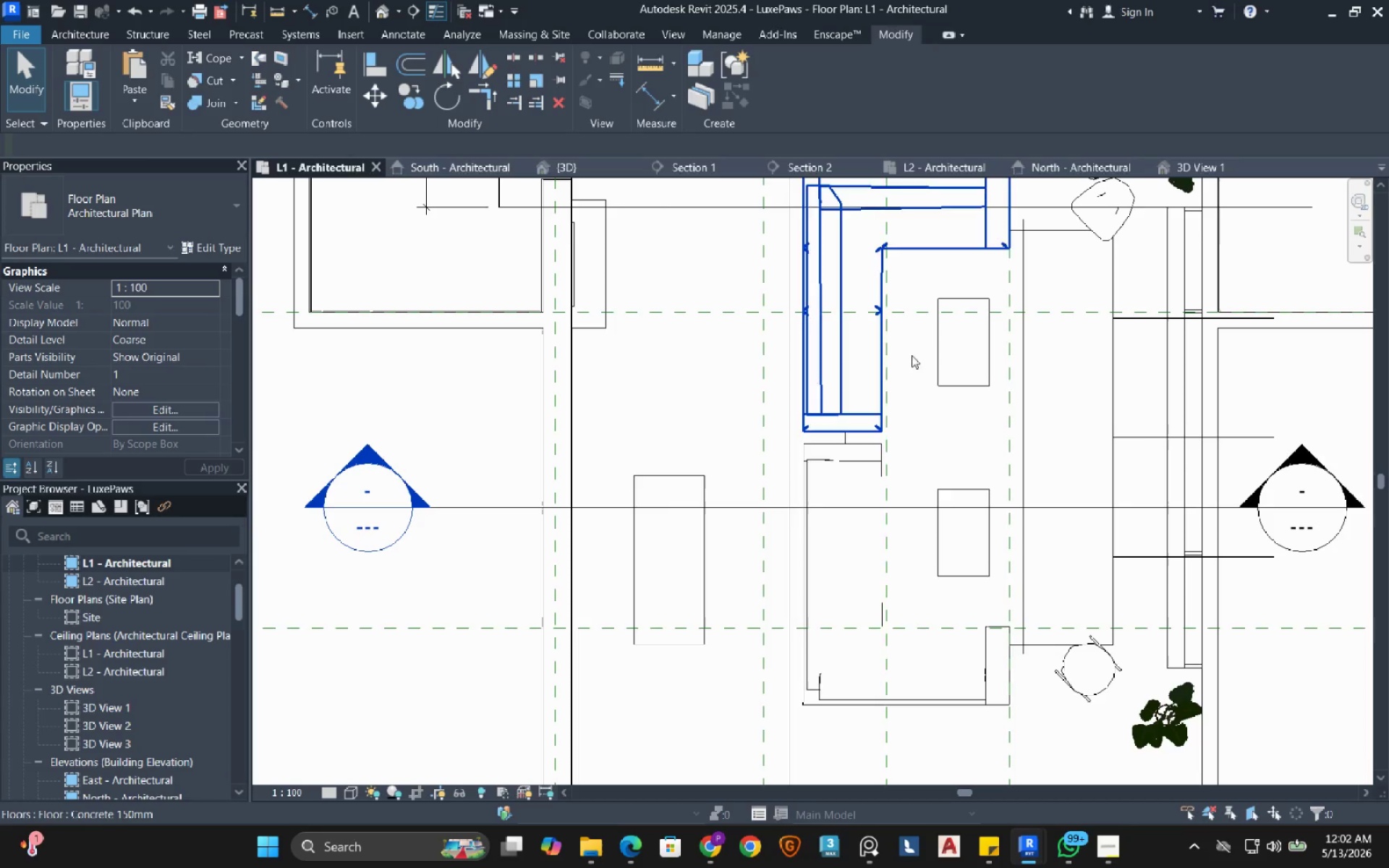 
wait(5.58)
 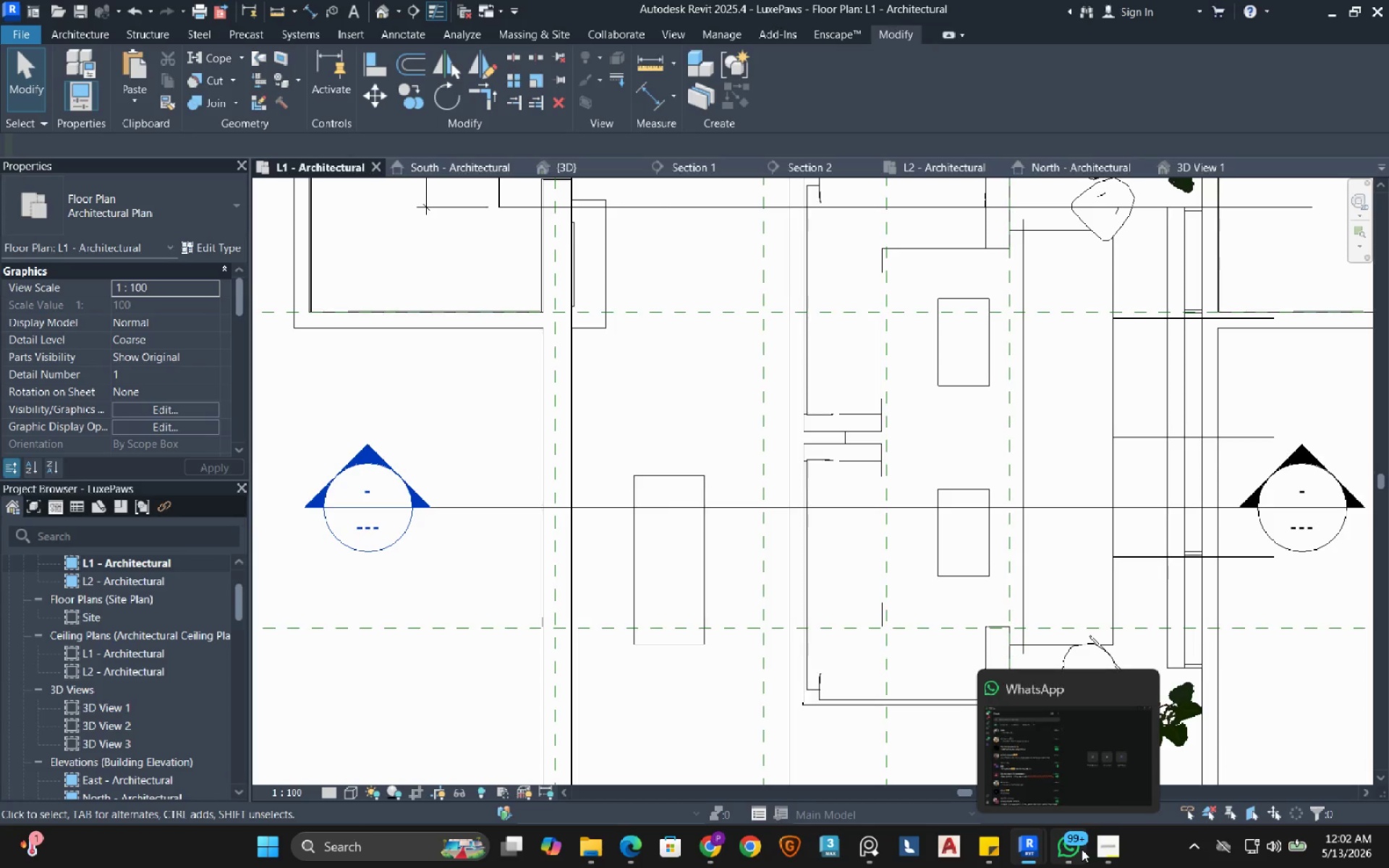 
left_click([1092, 765])
 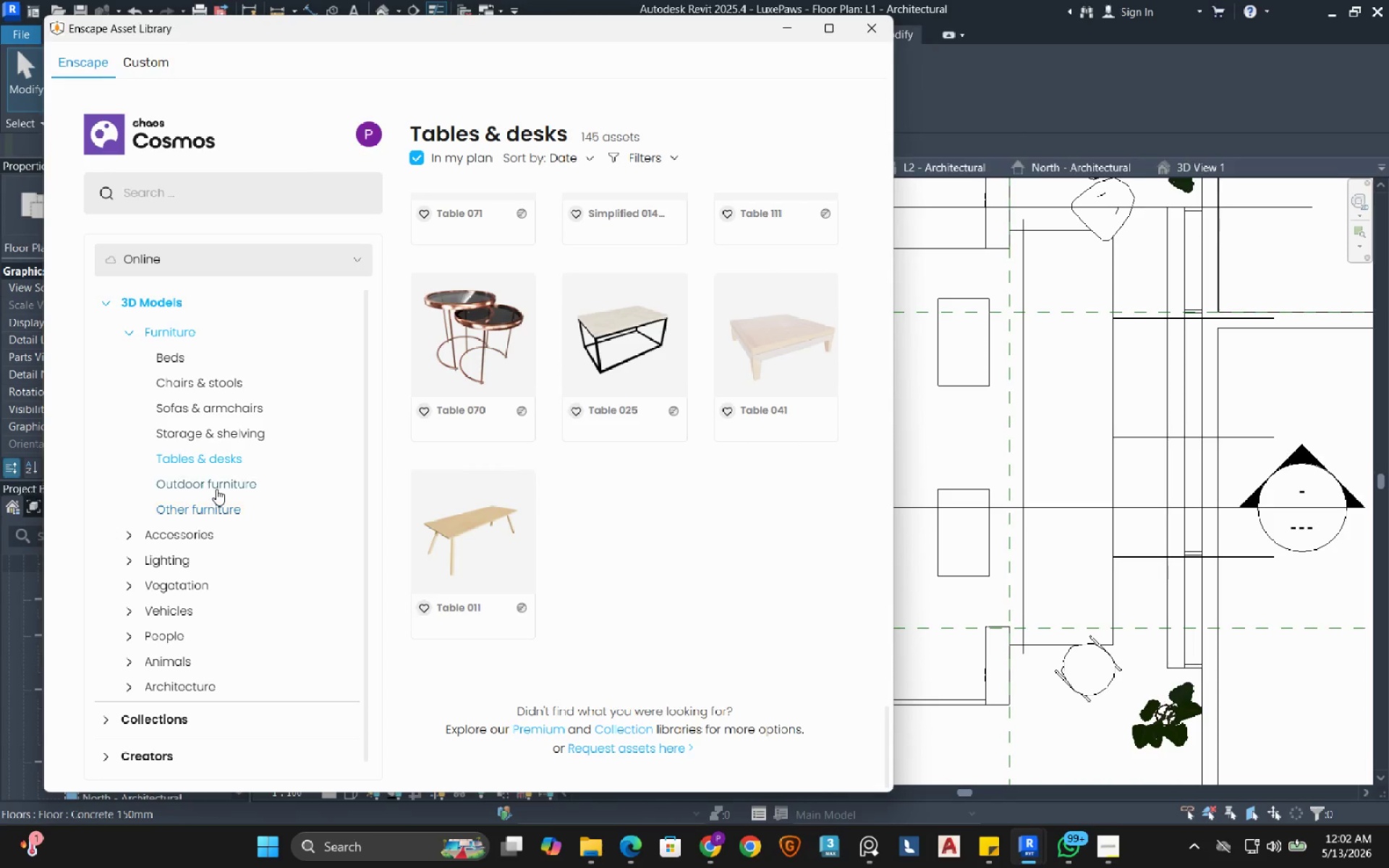 
left_click([208, 506])
 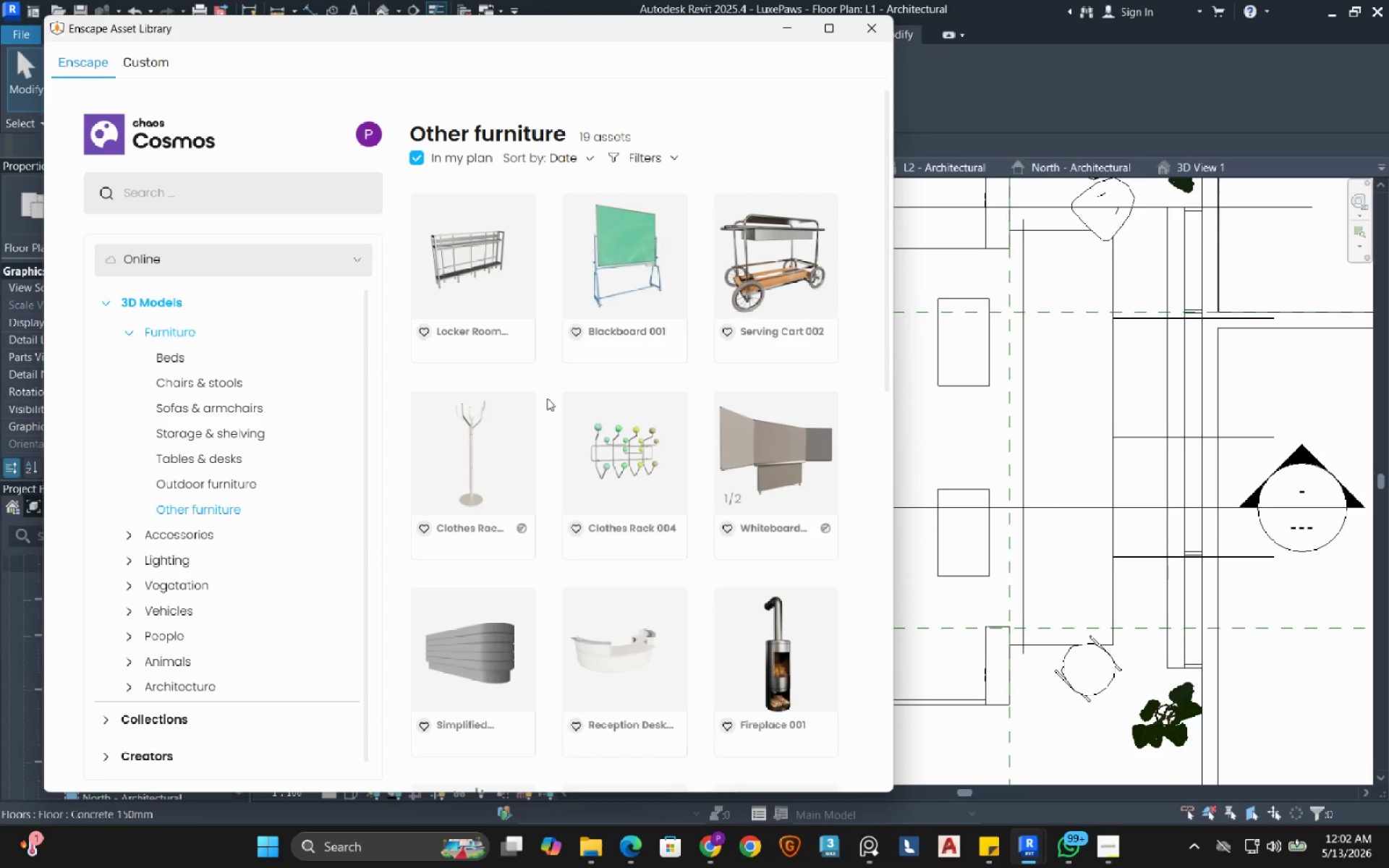 
scroll: coordinate [547, 398], scroll_direction: down, amount: 2.0
 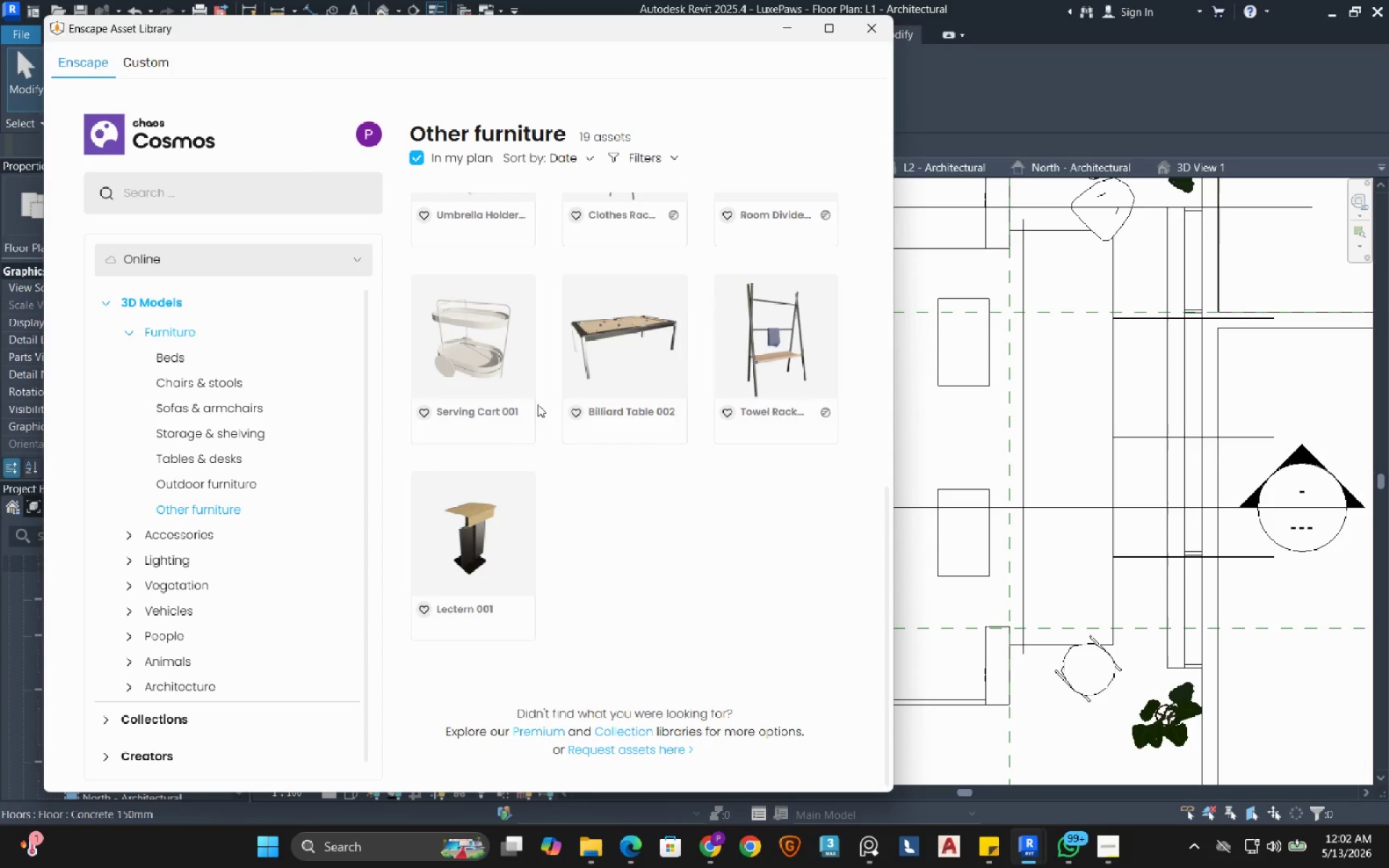 
left_click([222, 411])
 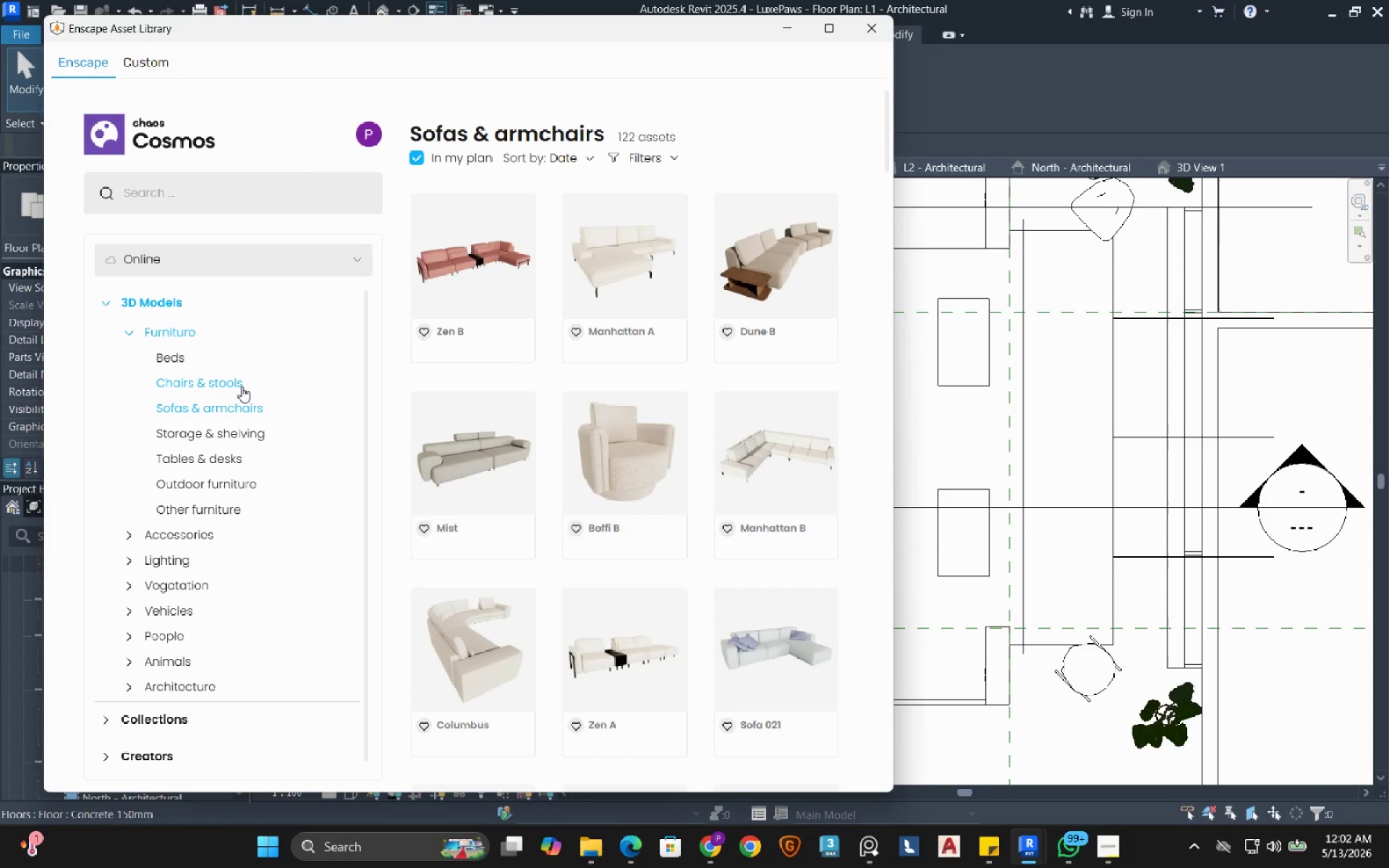 
left_click([231, 380])
 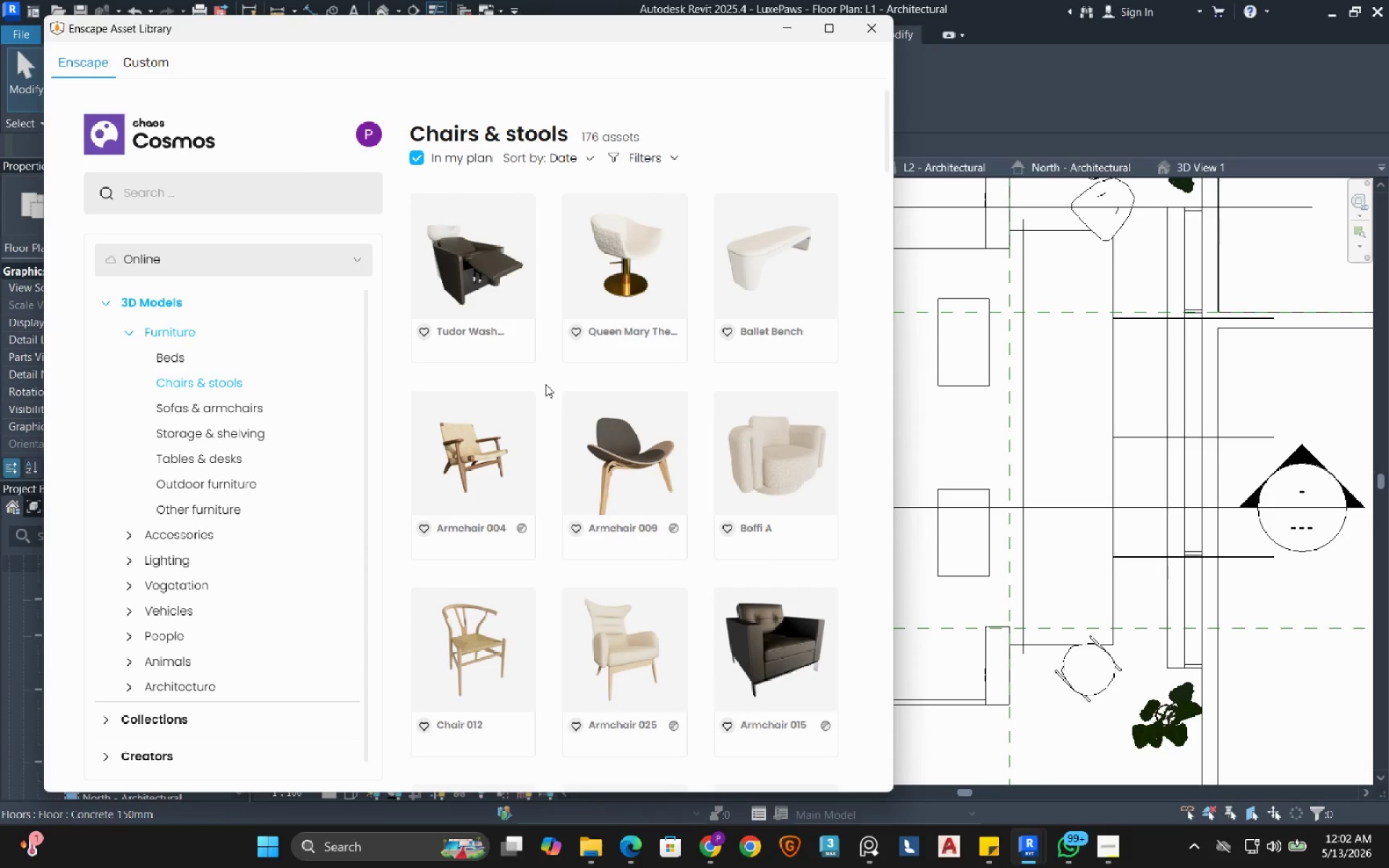 
scroll: coordinate [548, 414], scroll_direction: down, amount: 6.0
 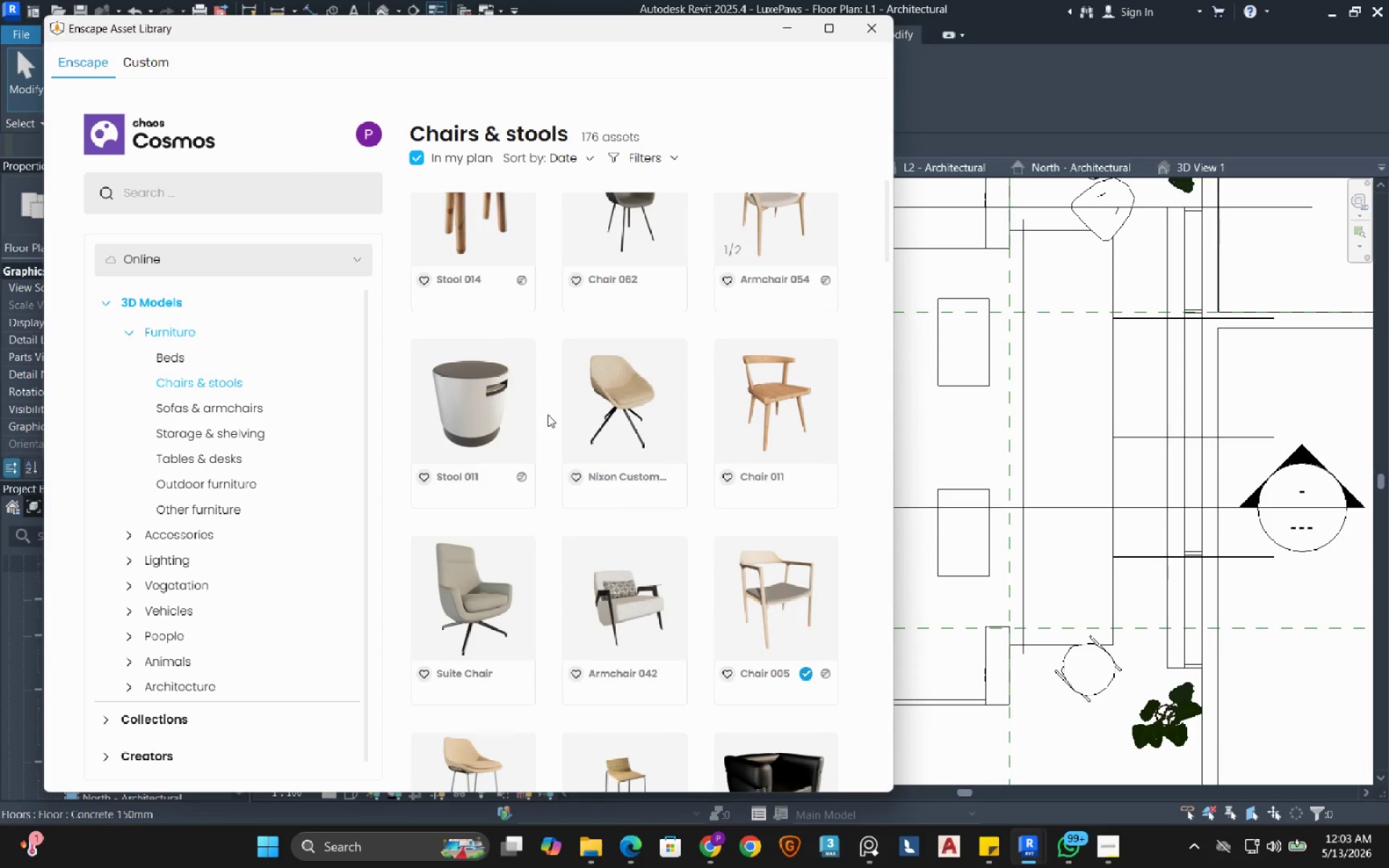 
scroll: coordinate [548, 414], scroll_direction: up, amount: 1.0
 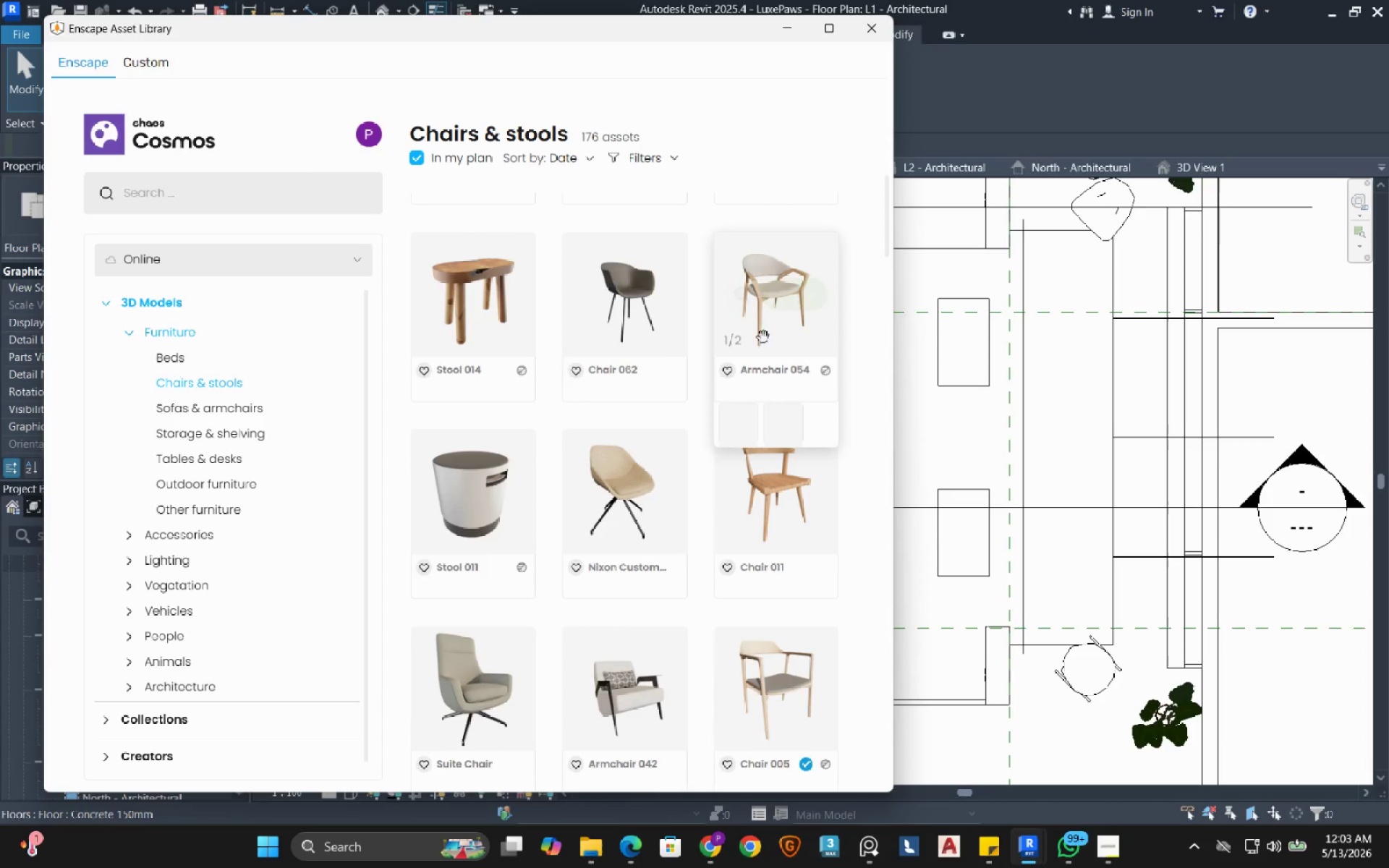 
mouse_move([770, 323])
 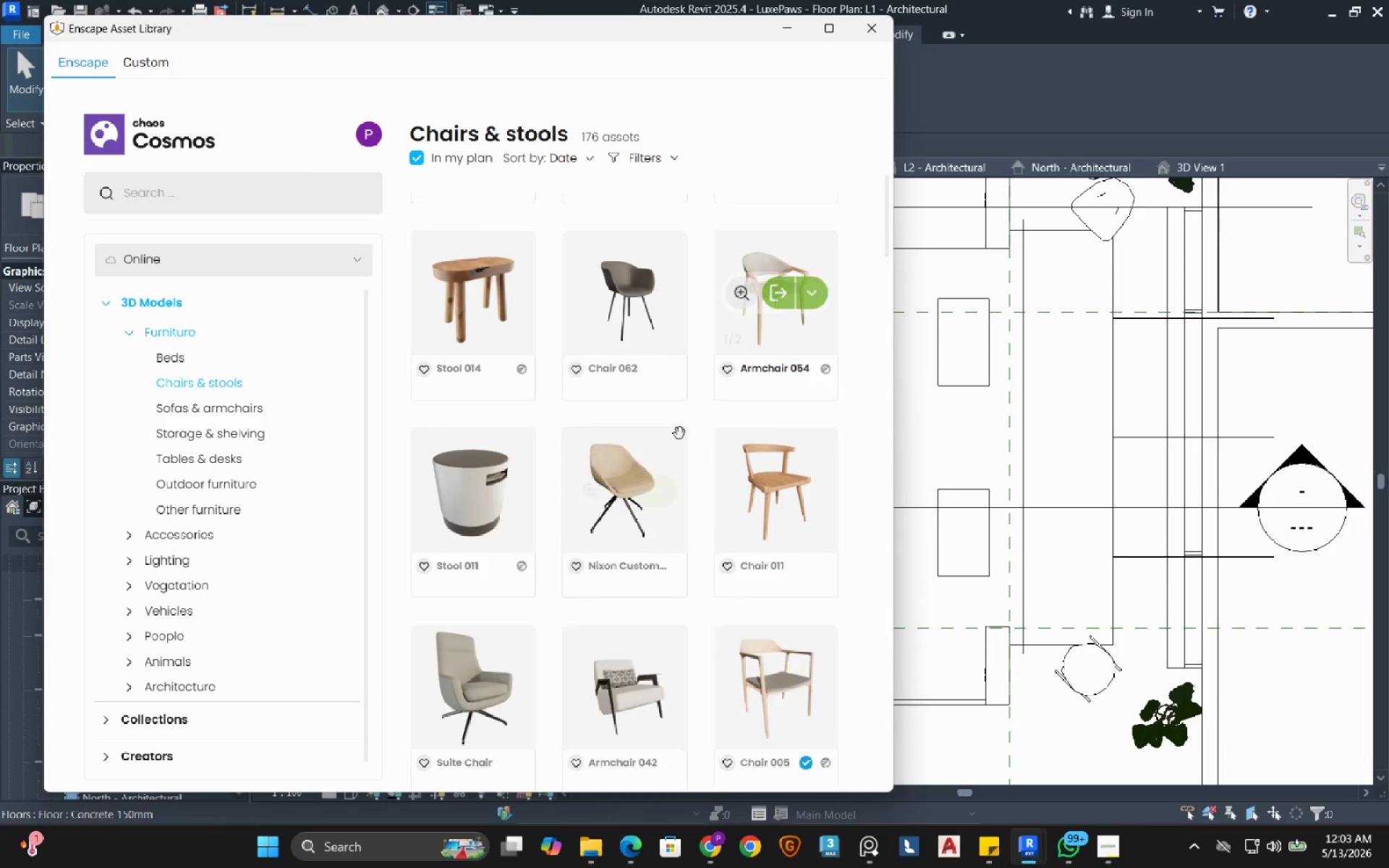 
scroll: coordinate [679, 435], scroll_direction: down, amount: 7.0
 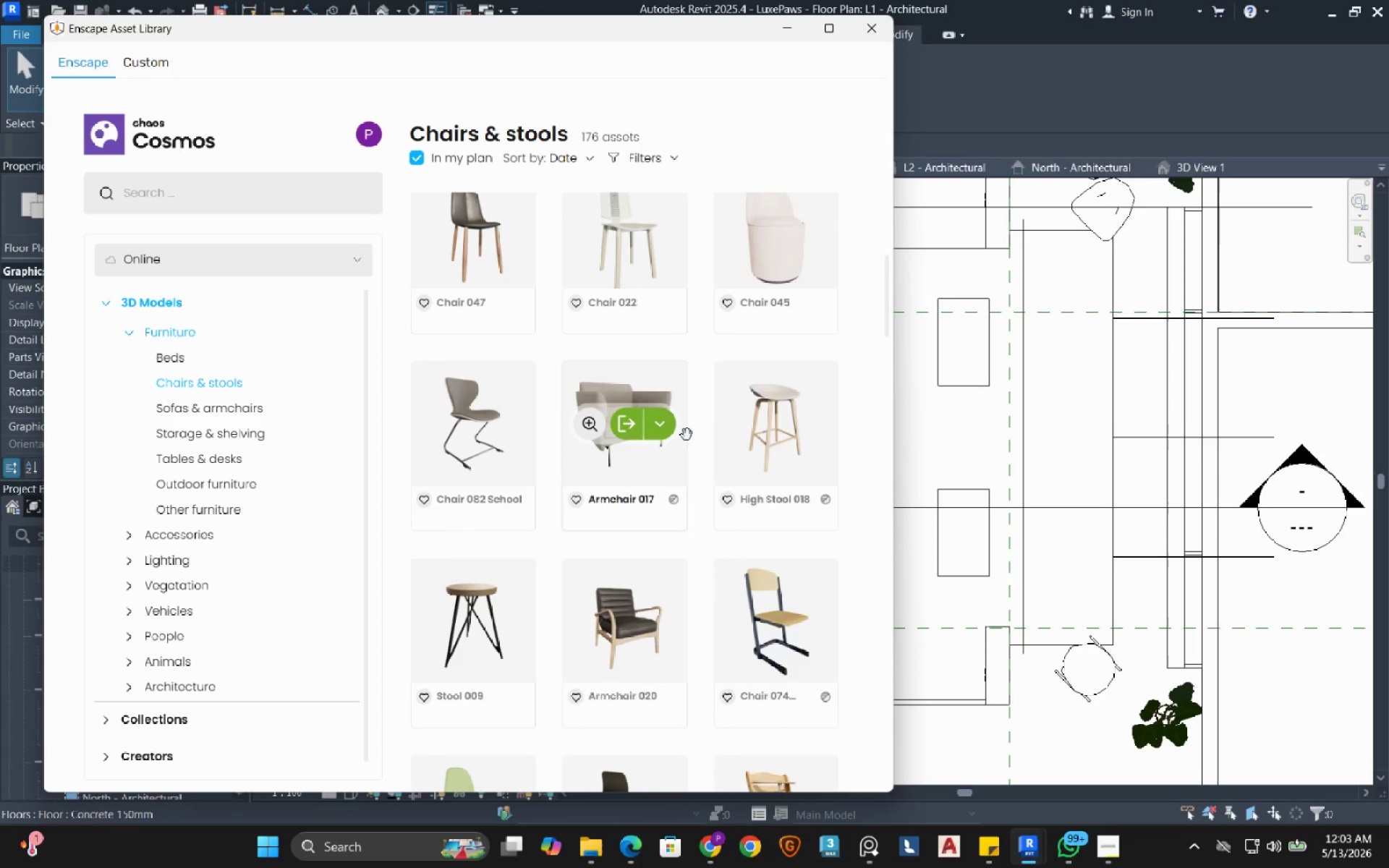 
scroll: coordinate [724, 419], scroll_direction: up, amount: 20.0
 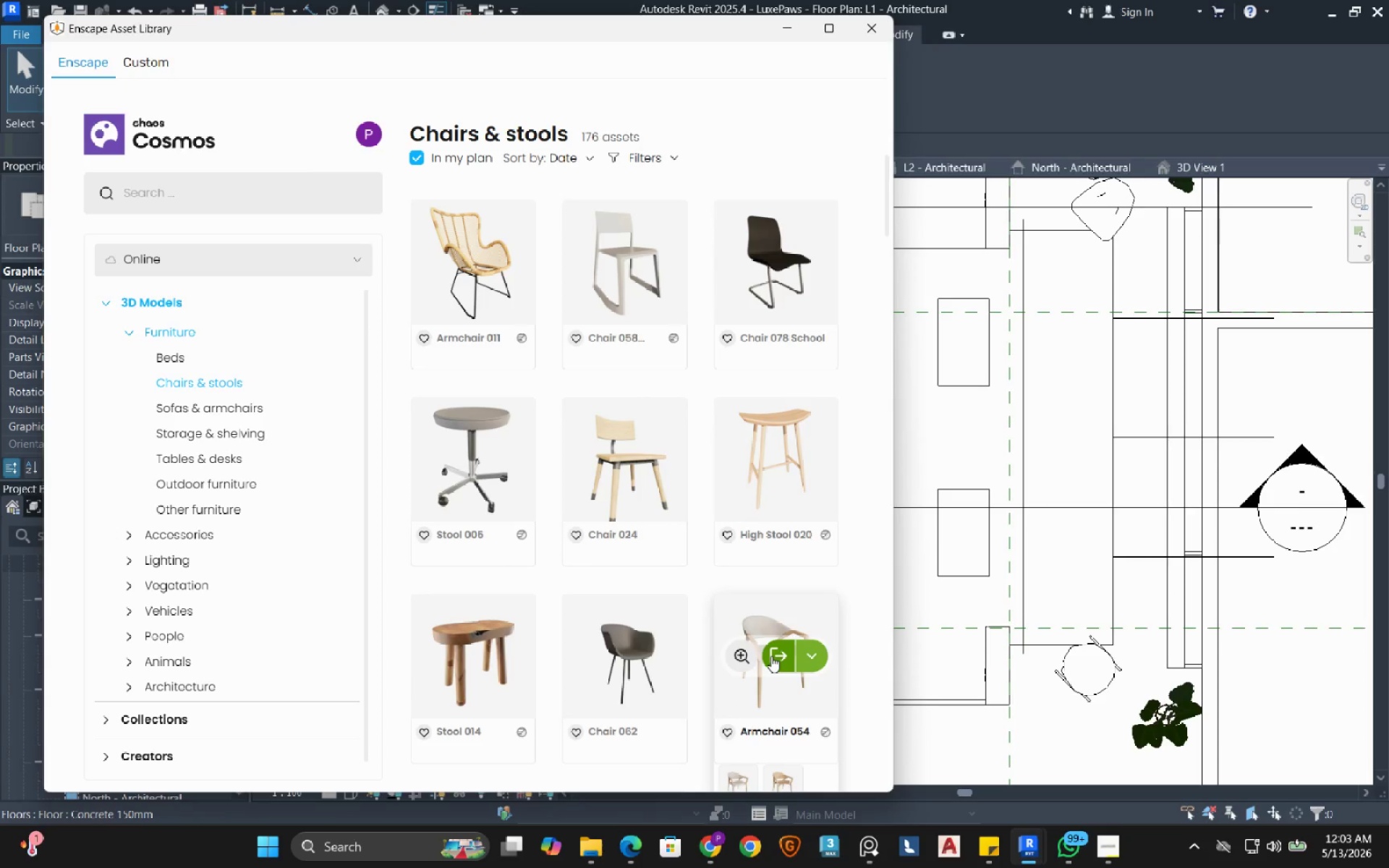 
left_click([771, 656])
 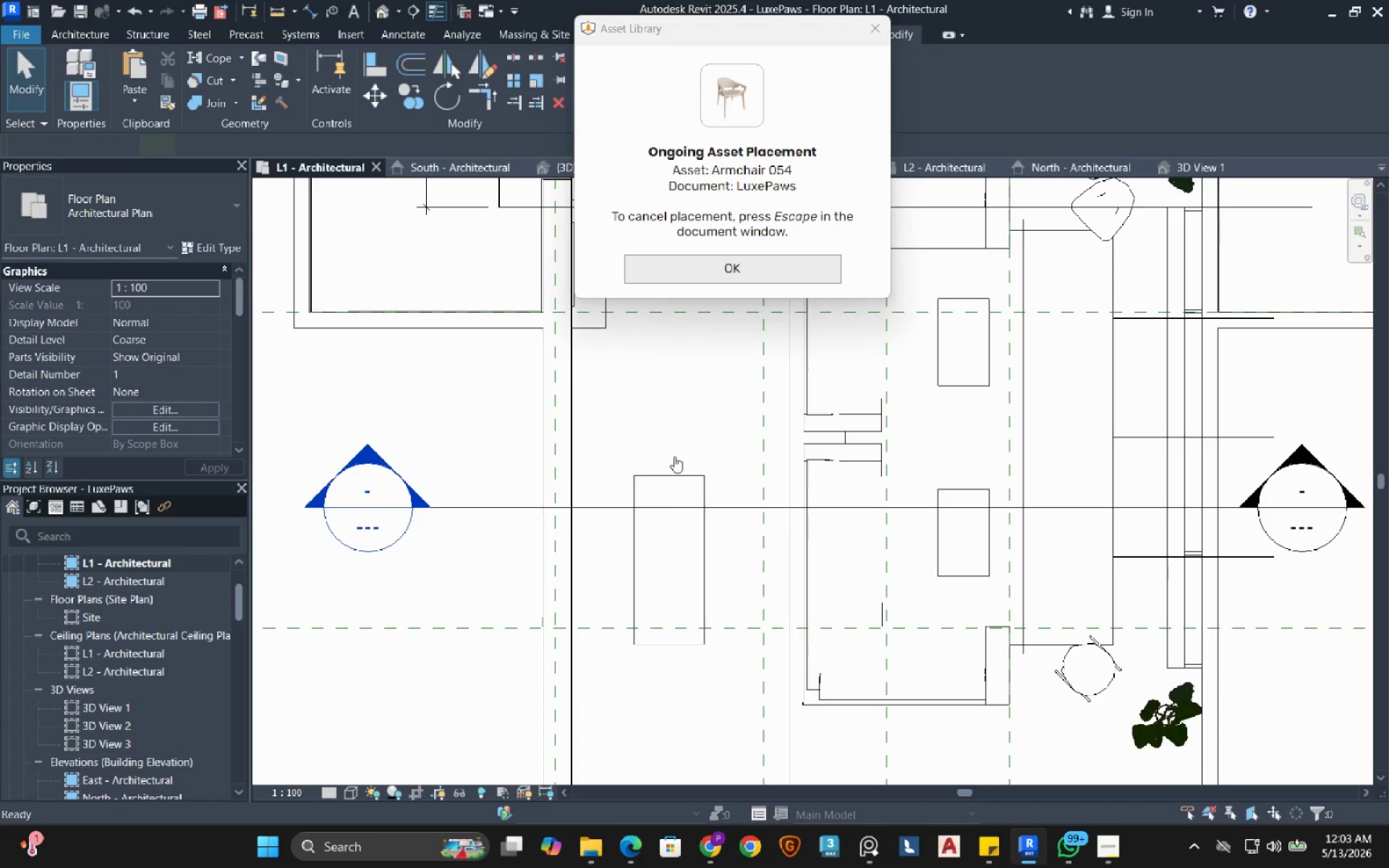 
wait(9.41)
 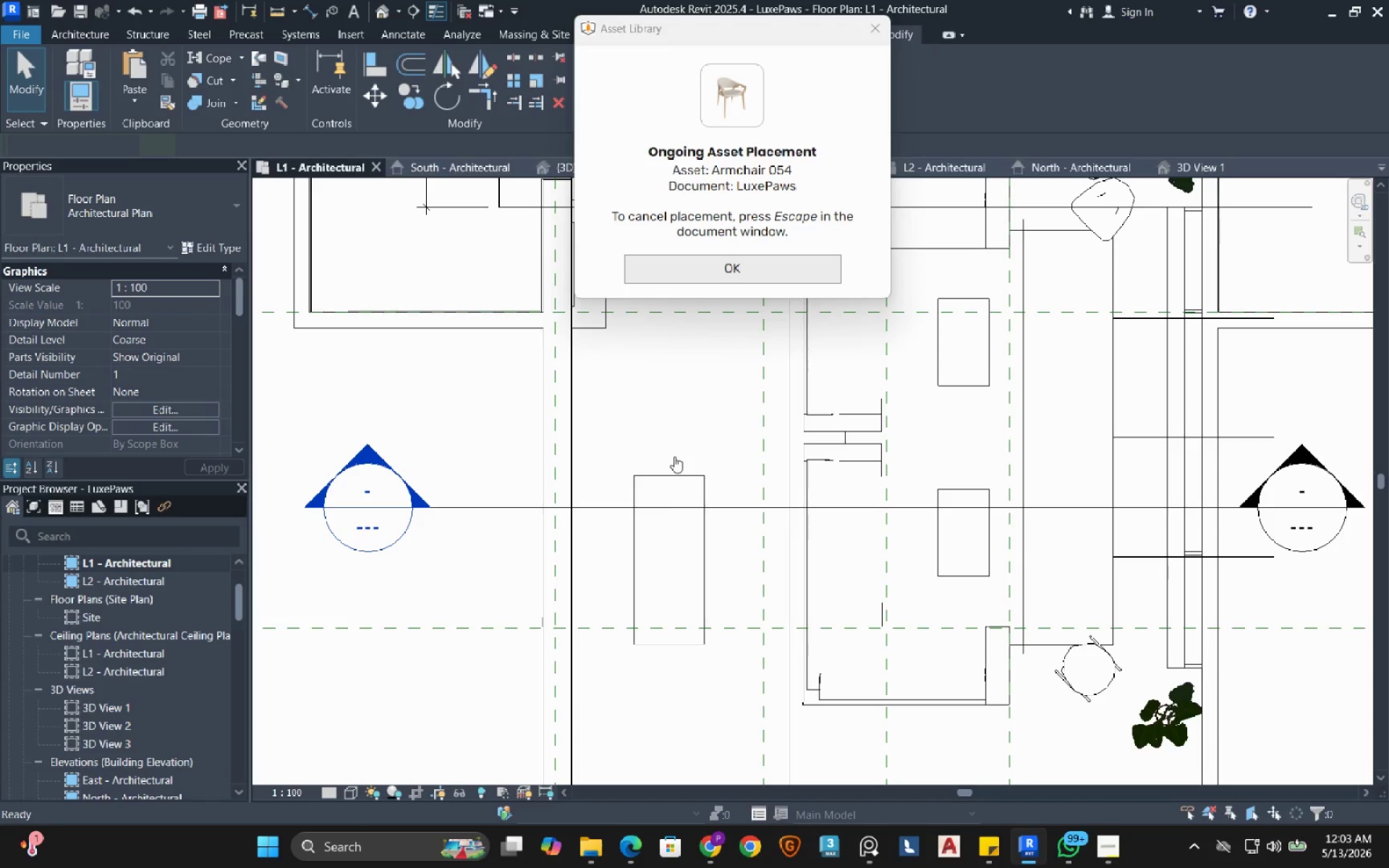 
left_click([669, 456])
 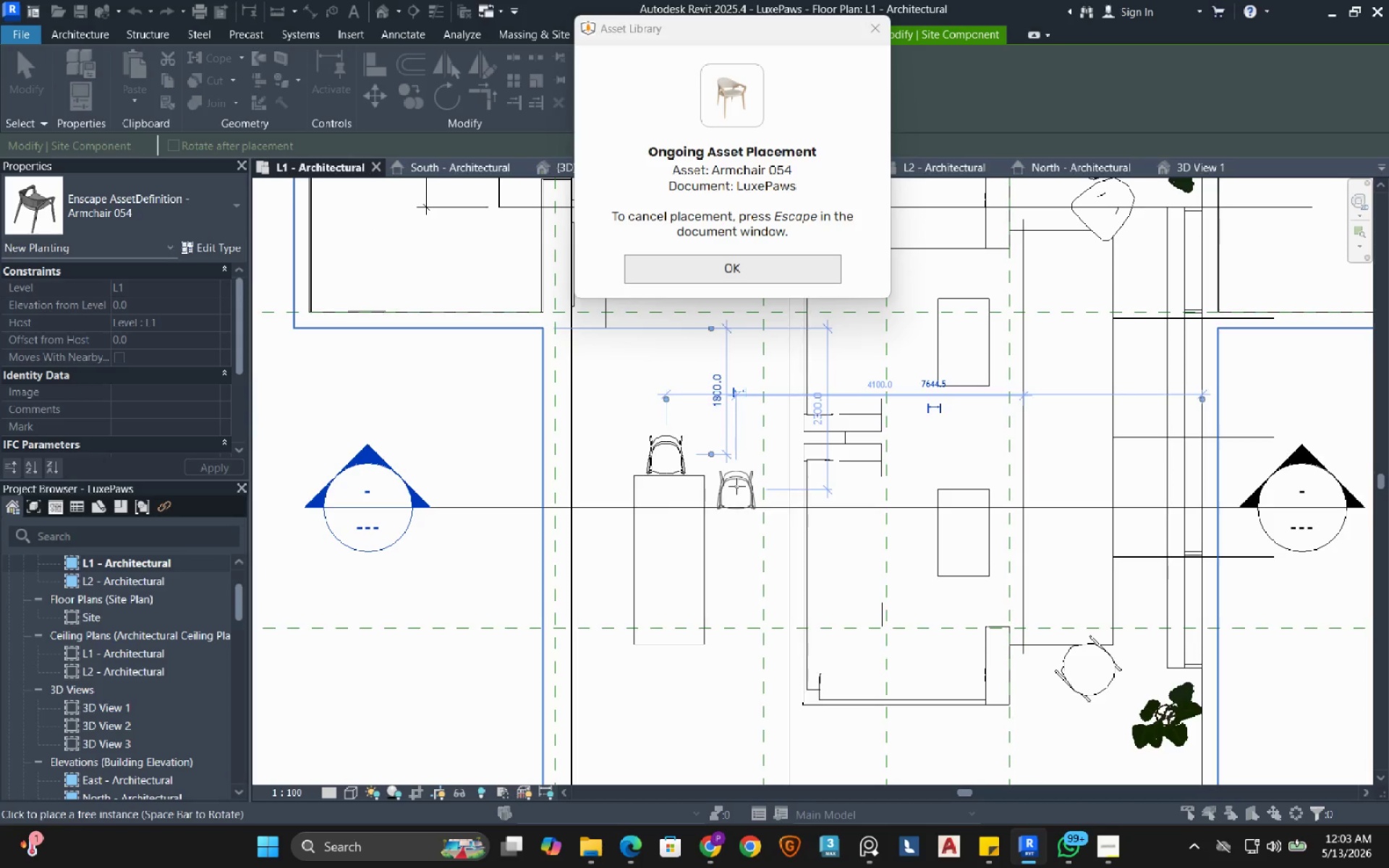 
key(Escape)
 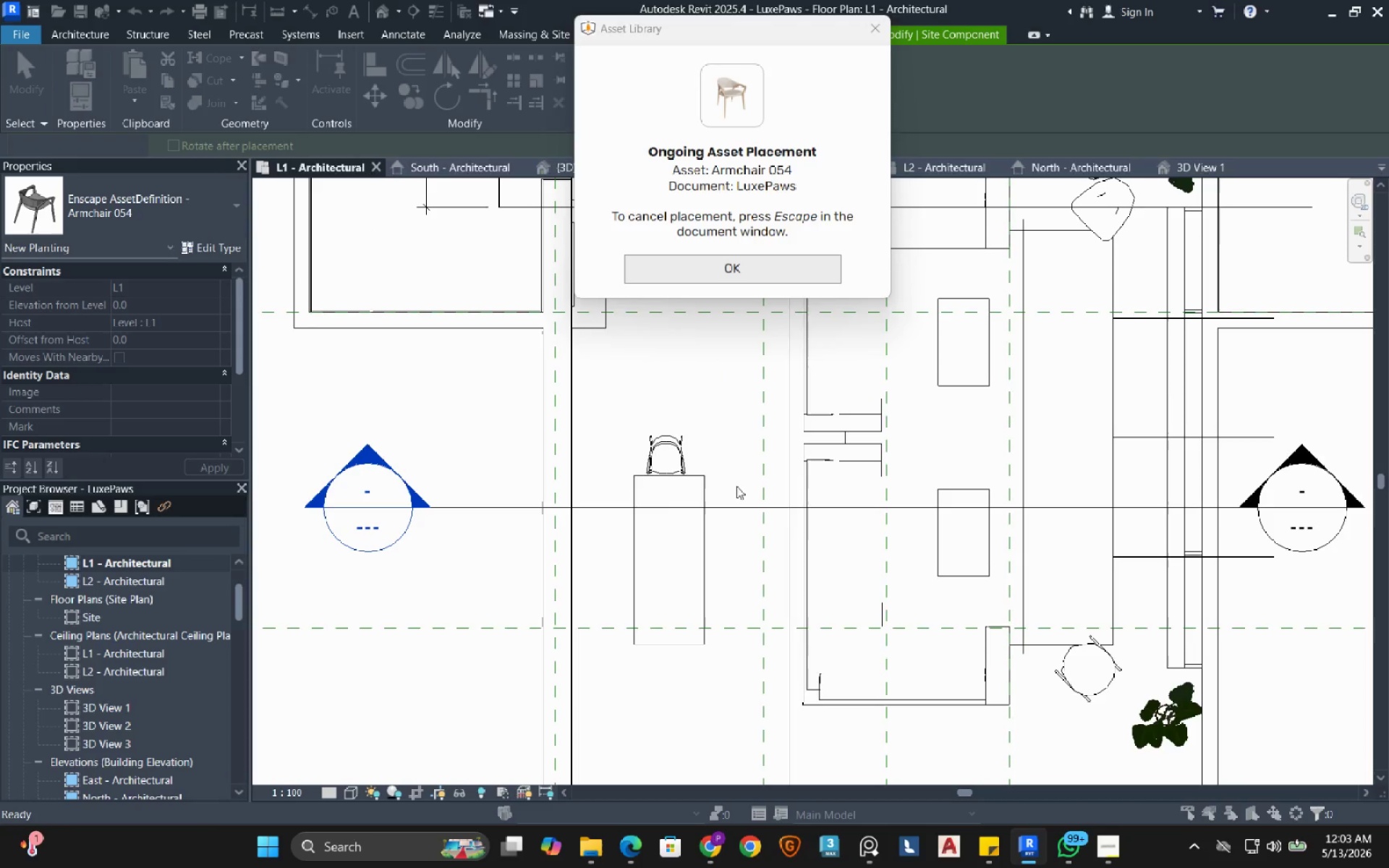 
key(Escape)
 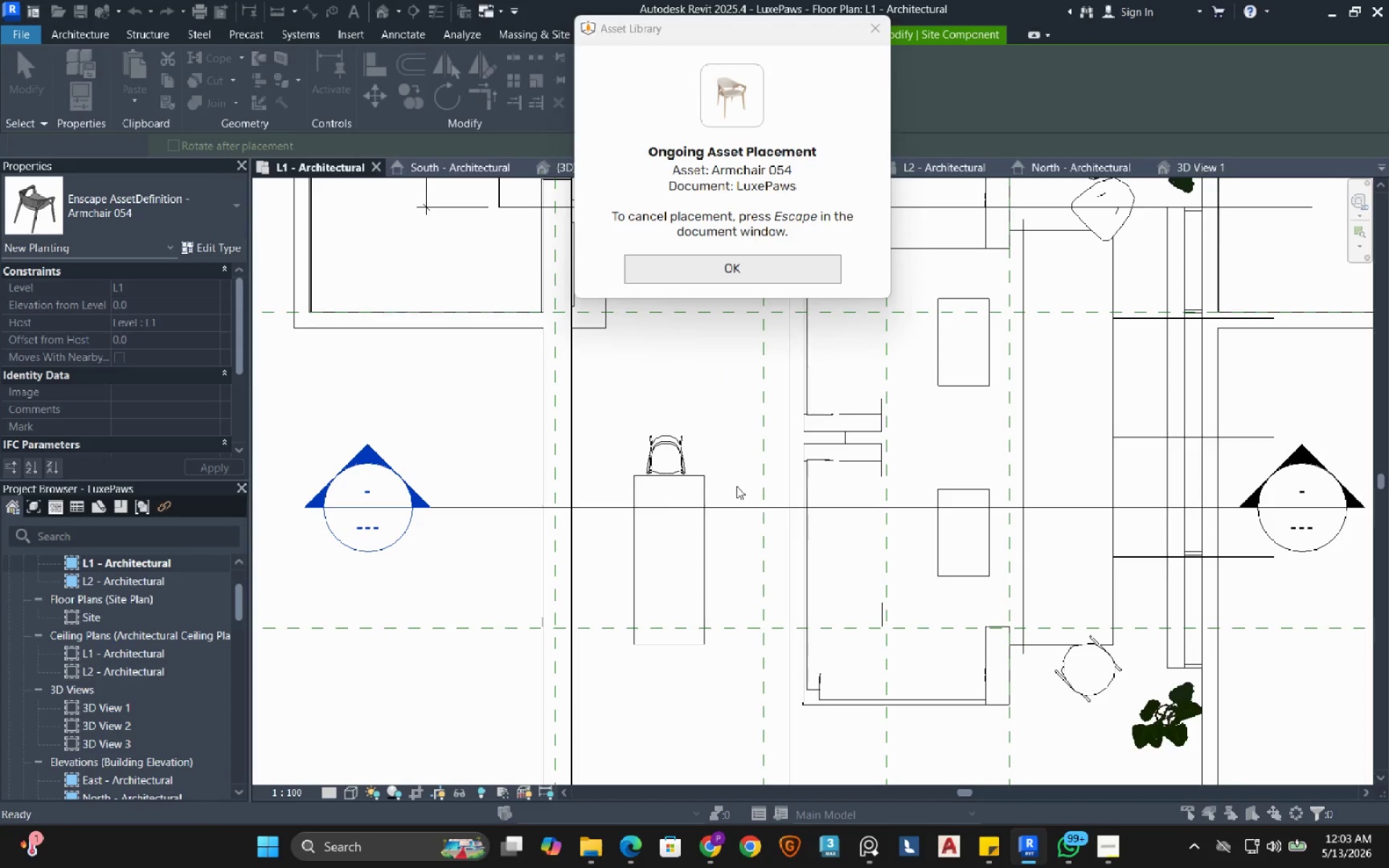 
key(Escape)
 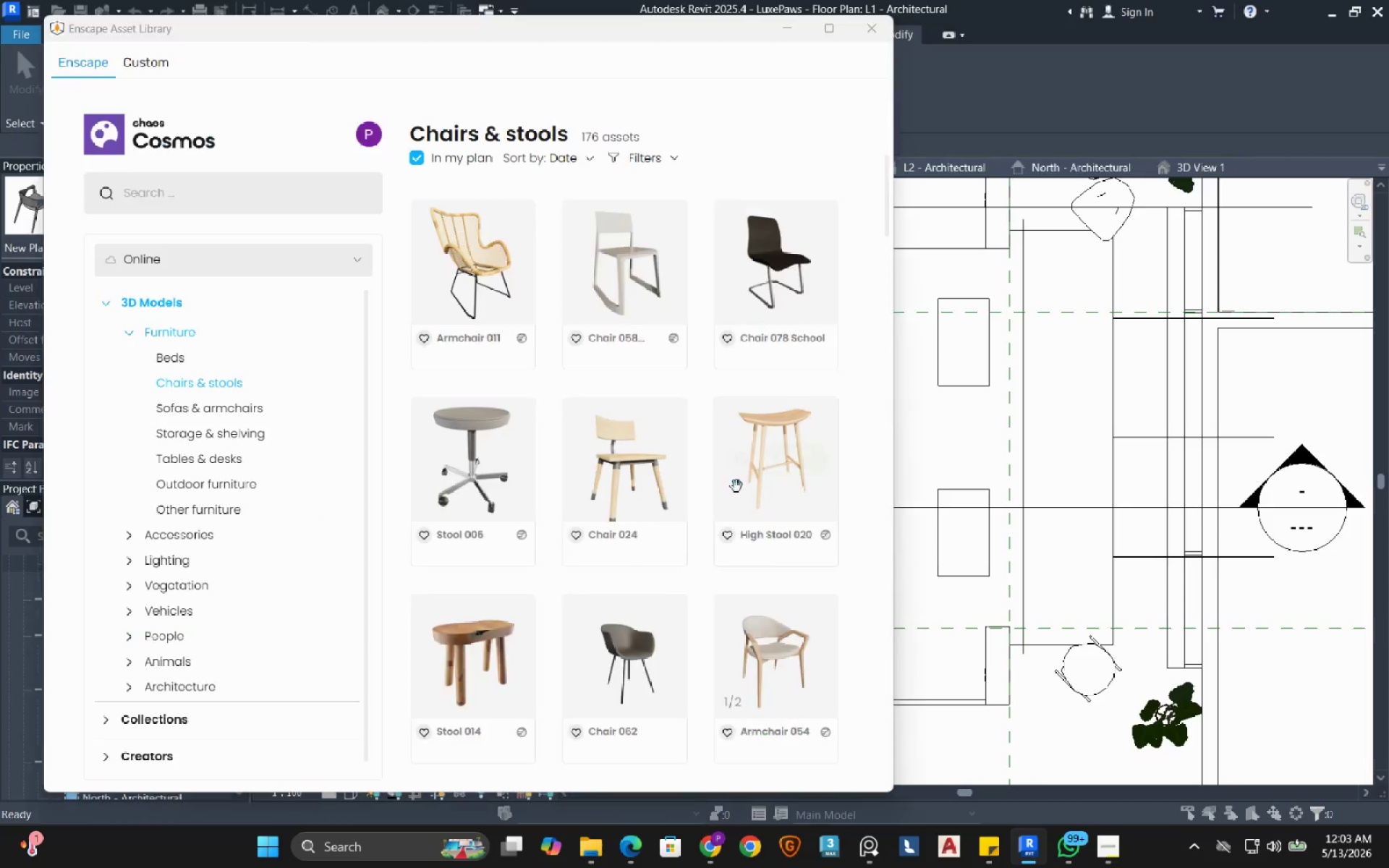 
key(Escape)
 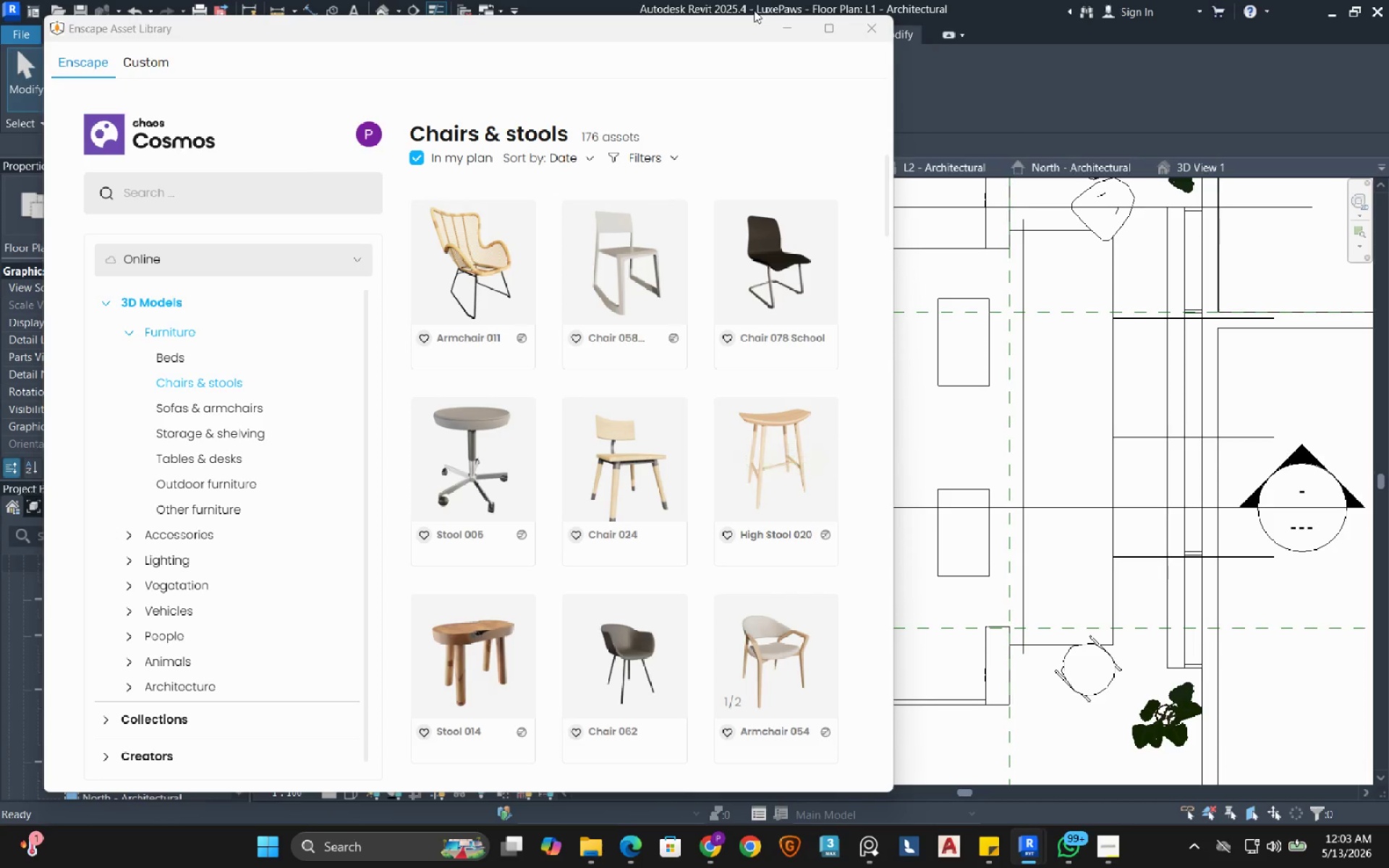 
left_click([790, 20])
 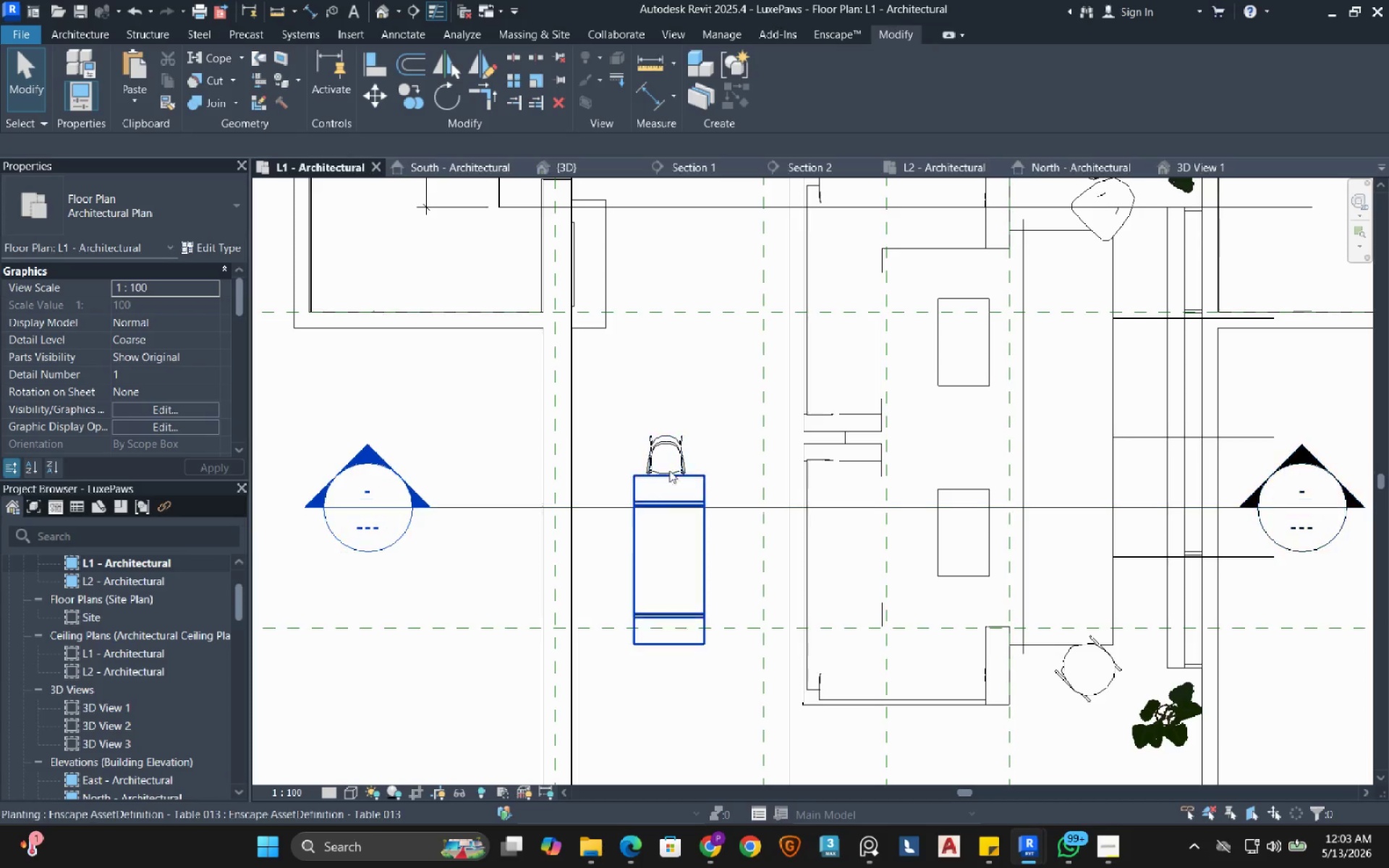 
left_click([669, 455])
 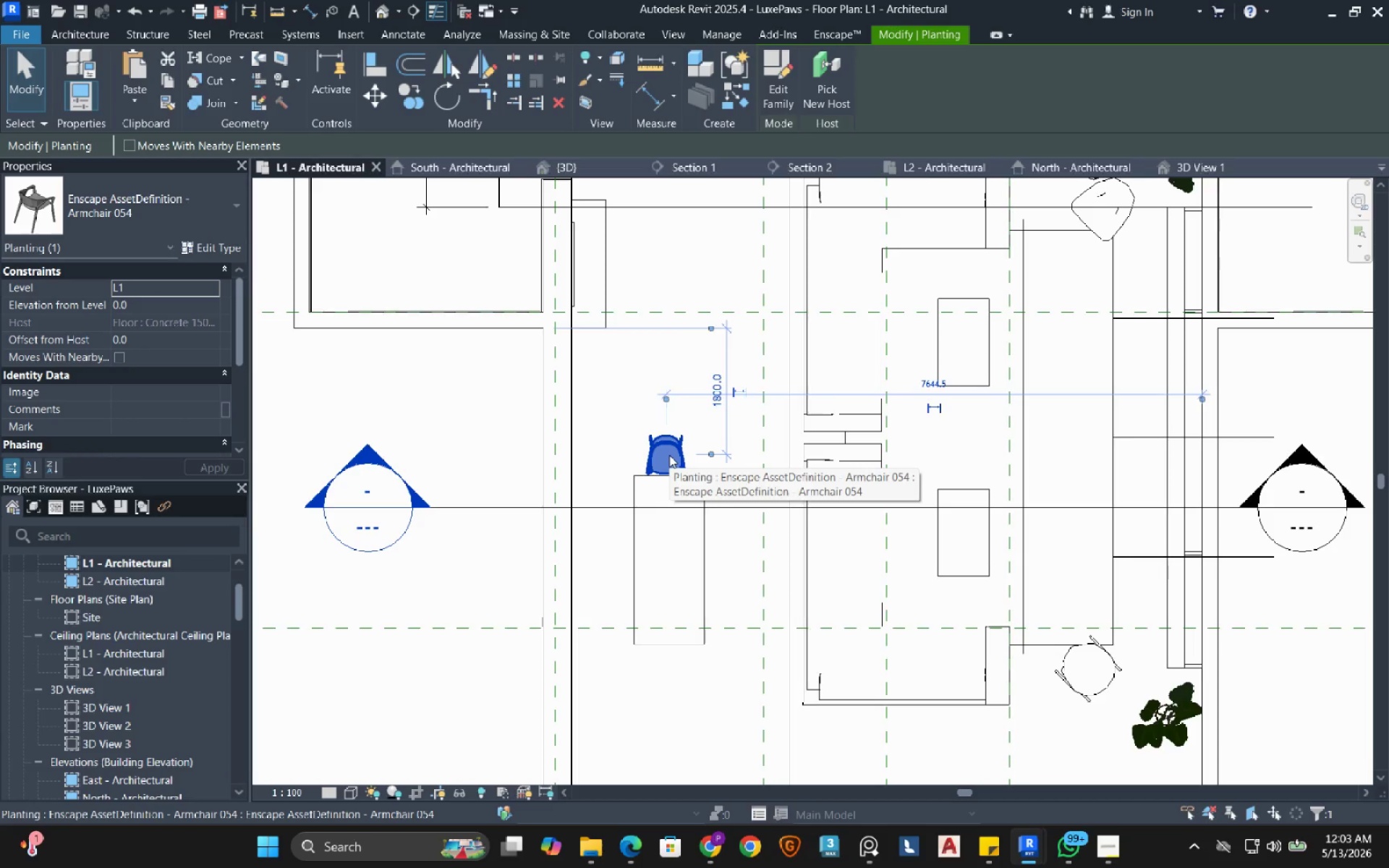 
key(ArrowRight)
 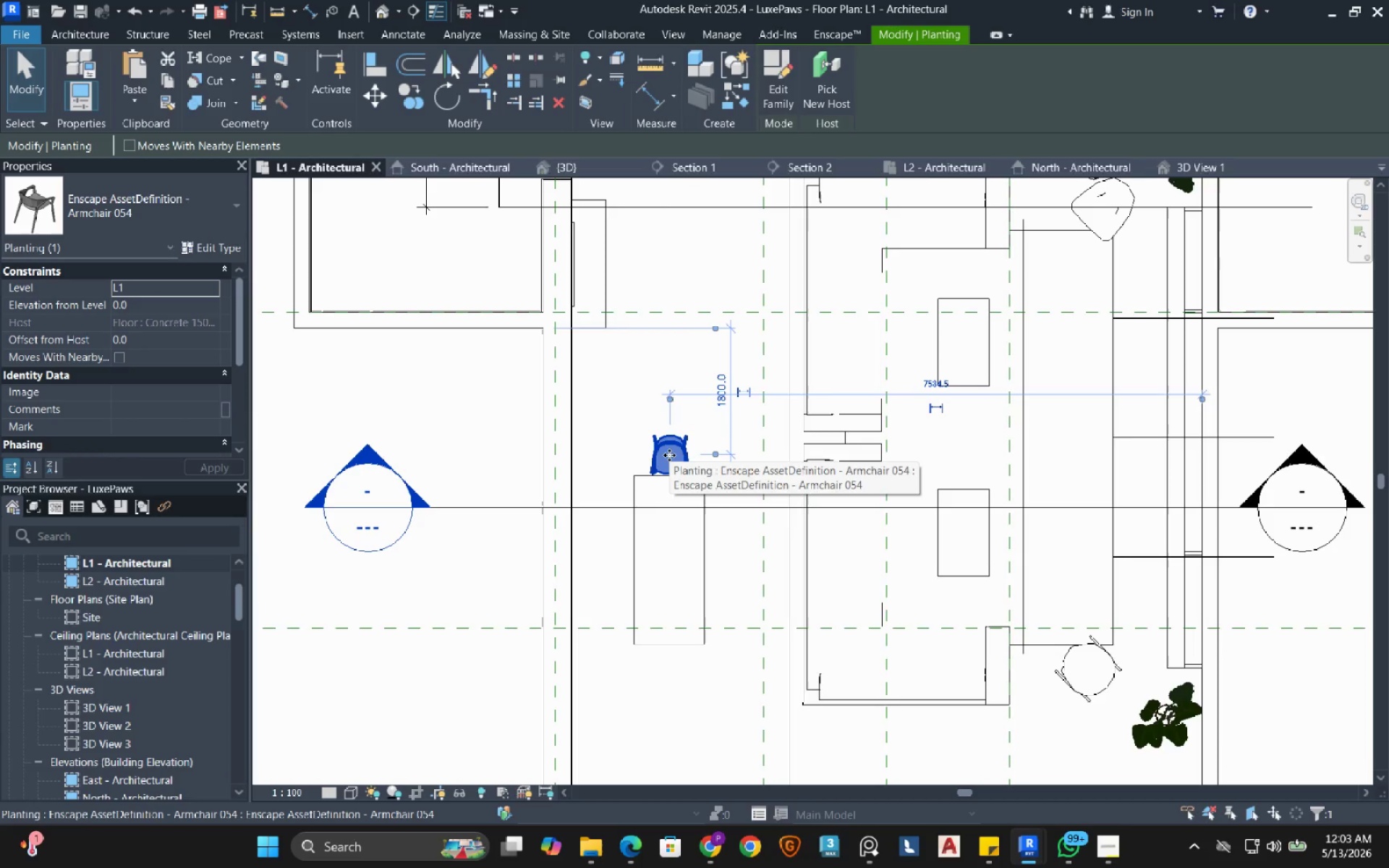 
scroll: coordinate [663, 475], scroll_direction: up, amount: 10.0
 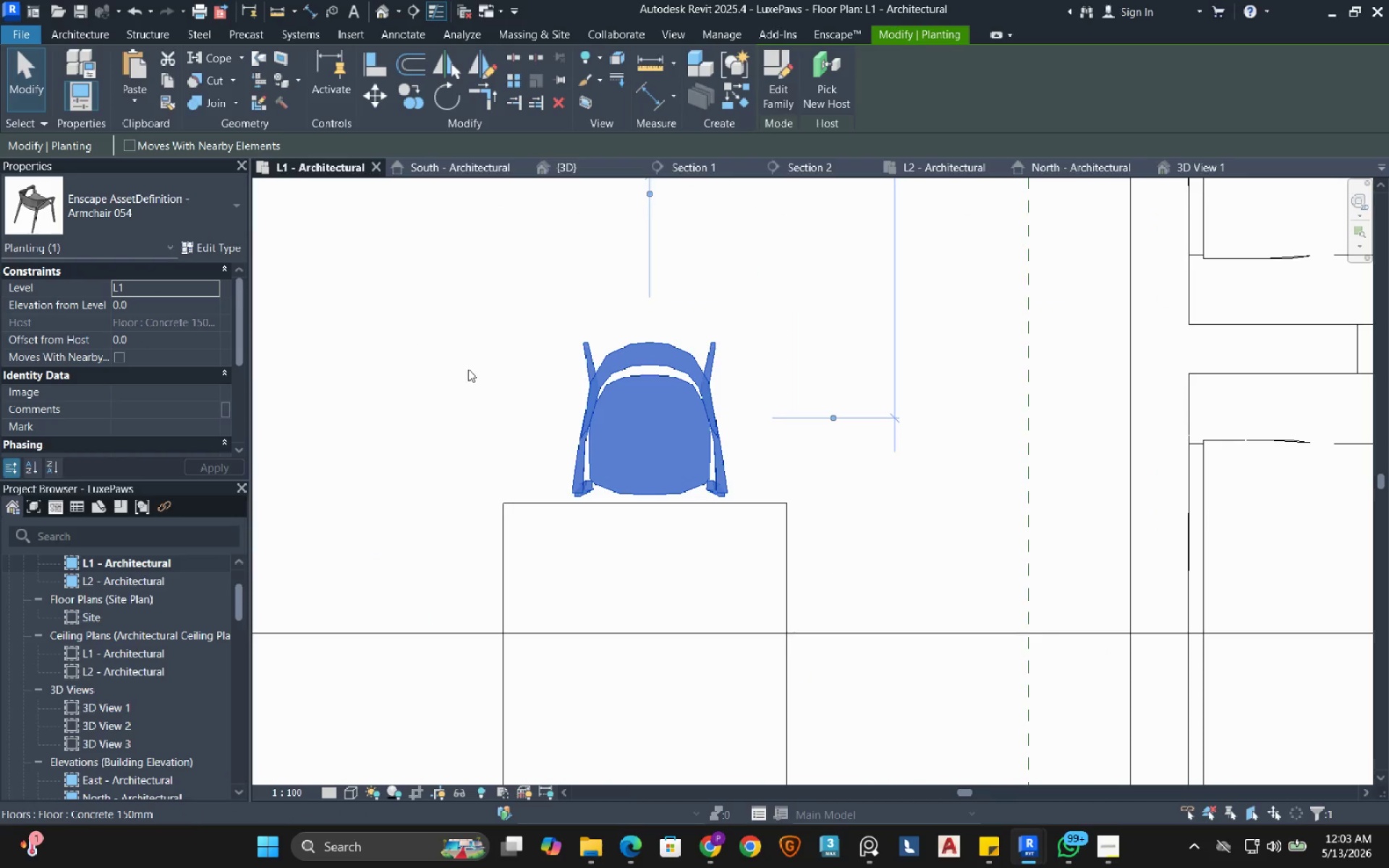 
scroll: coordinate [515, 520], scroll_direction: down, amount: 10.0
 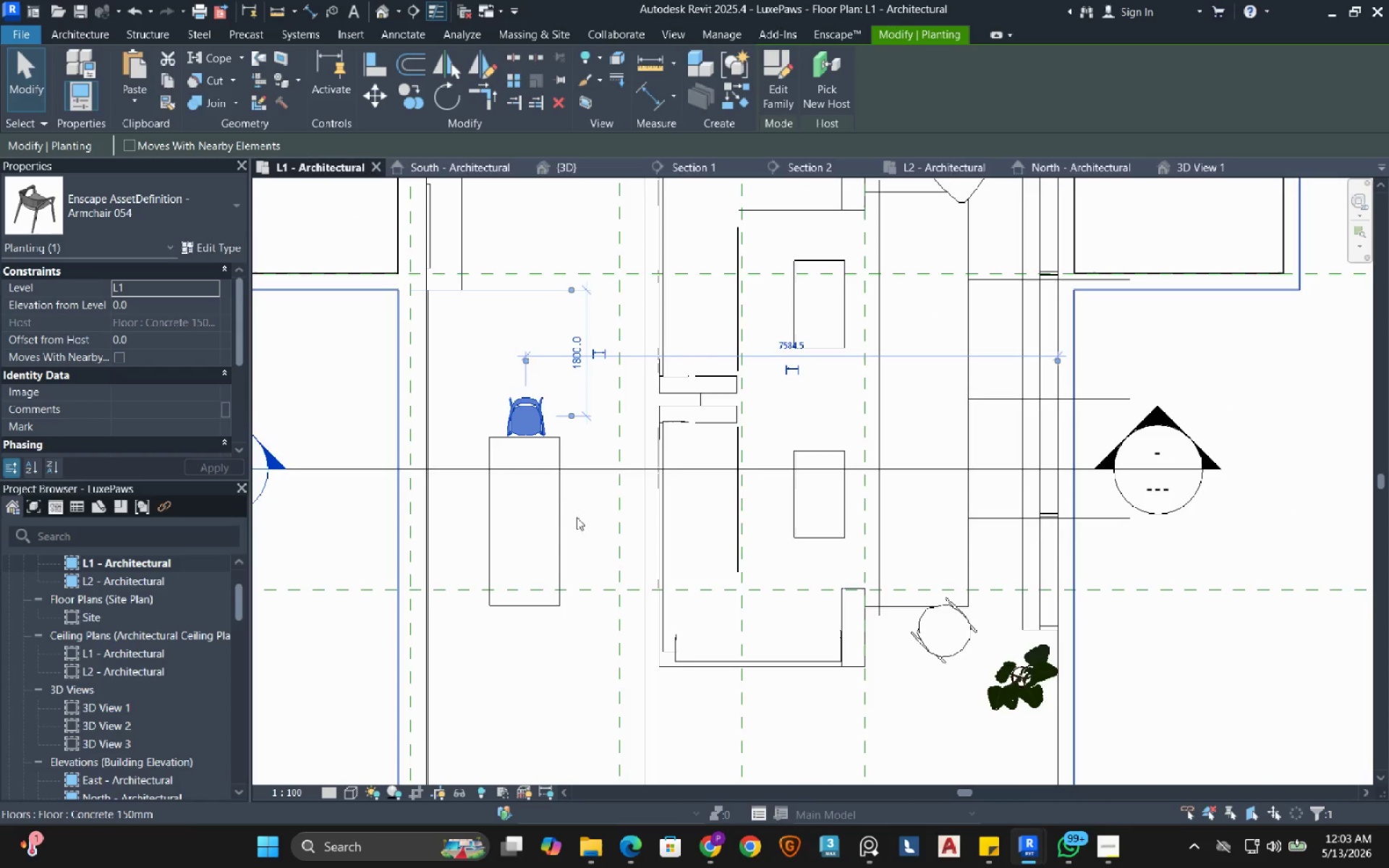 
mouse_move([583, 529])
 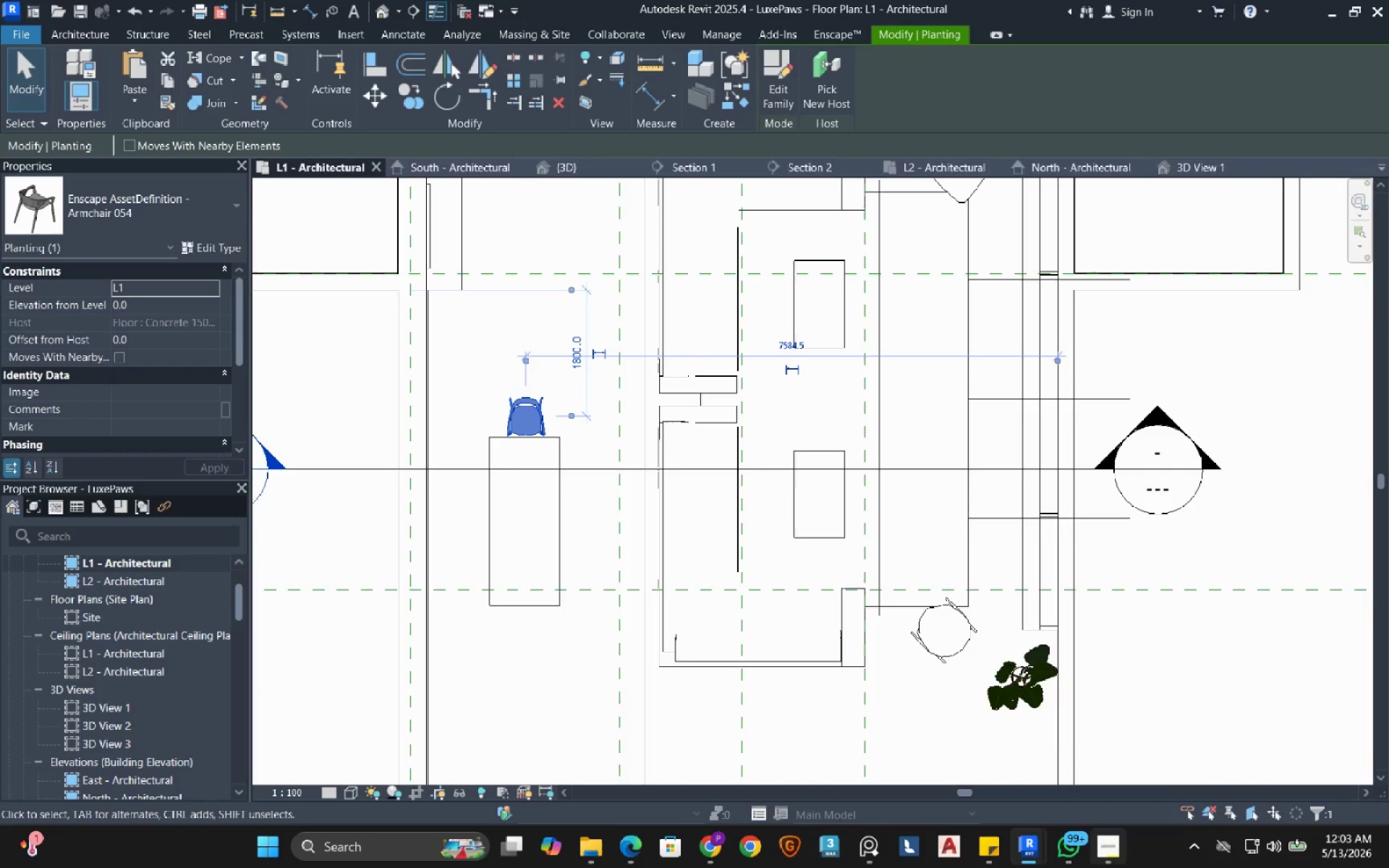 
left_click([1105, 856])